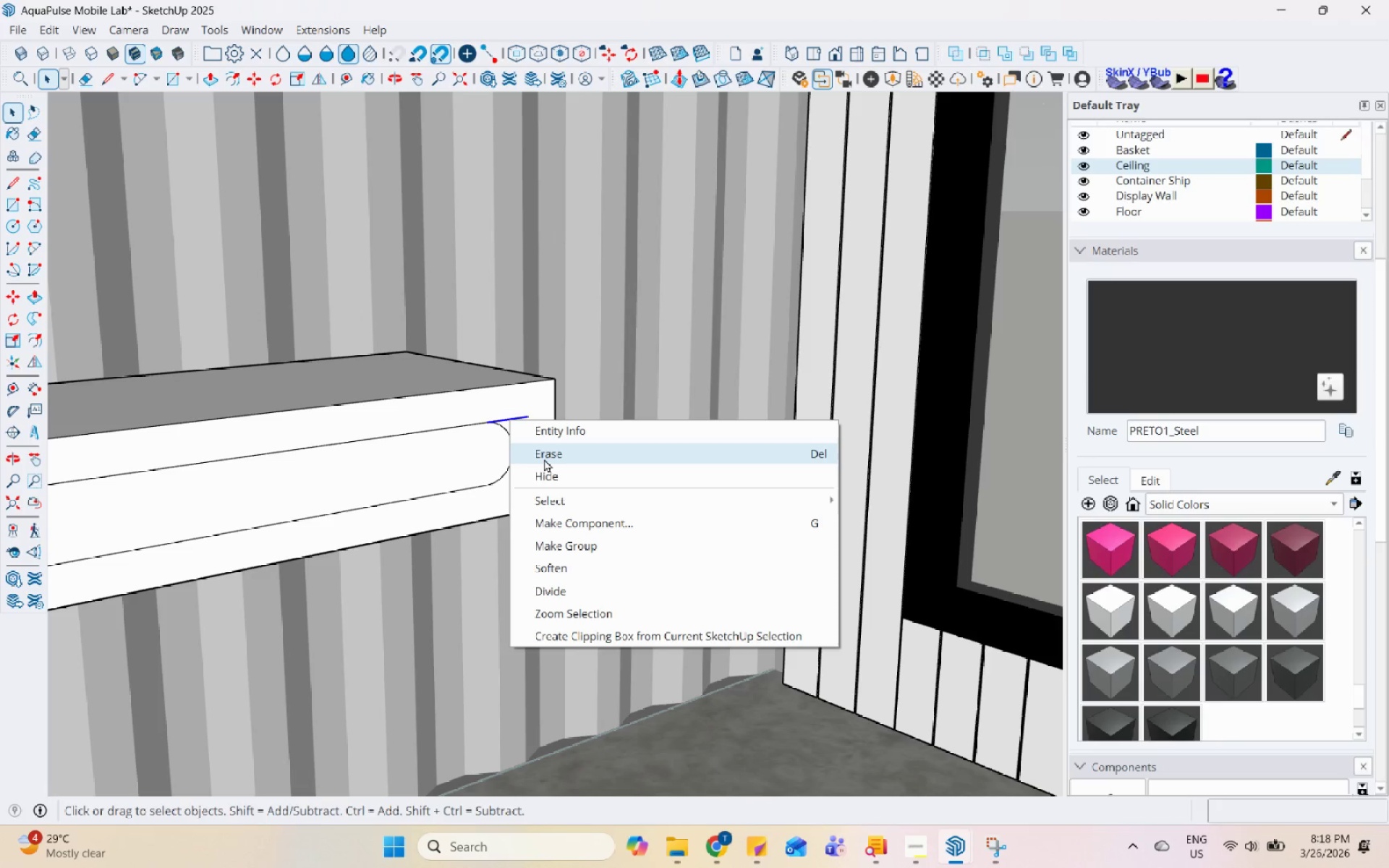 
left_click([550, 456])
 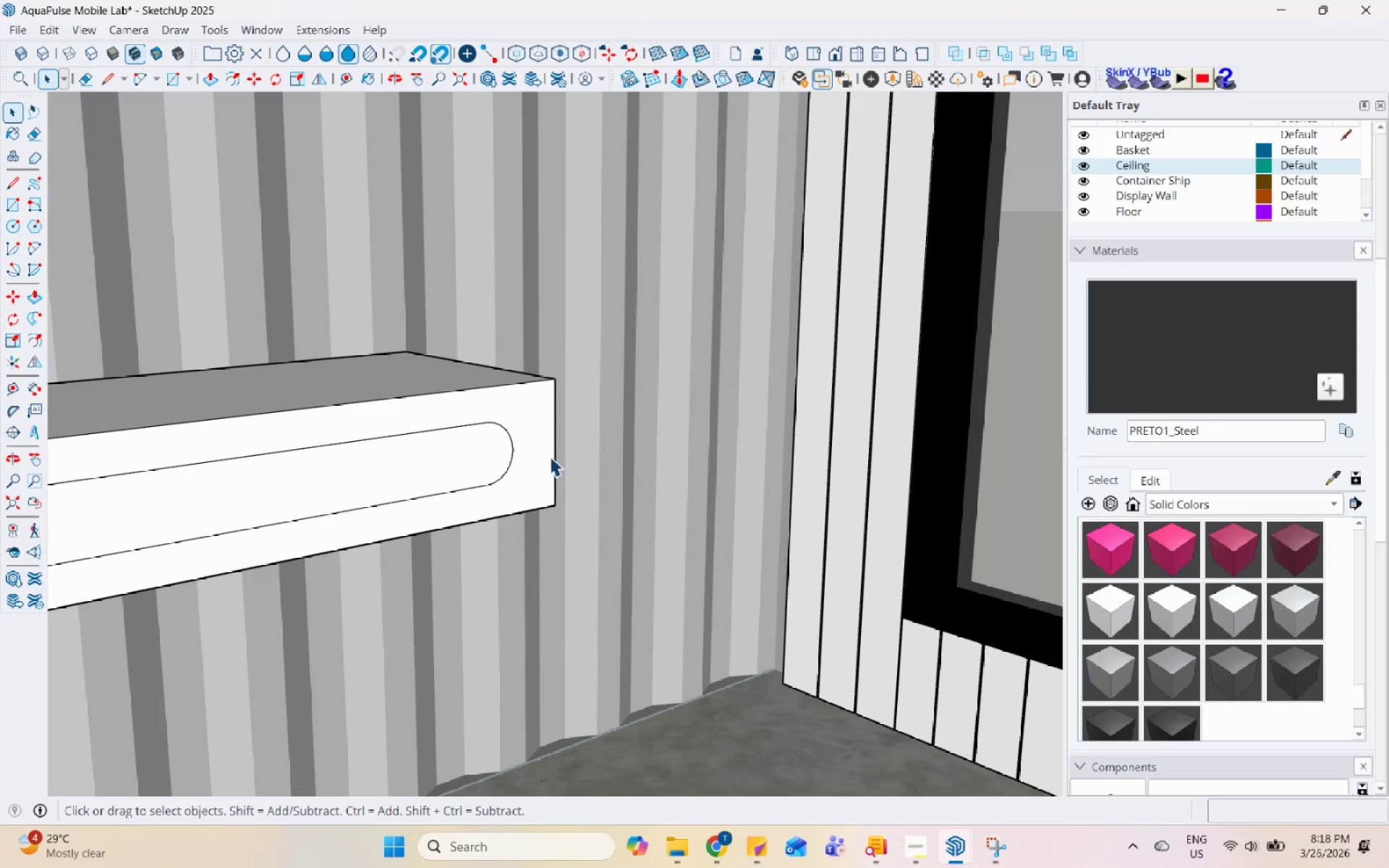 
left_click([404, 518])
 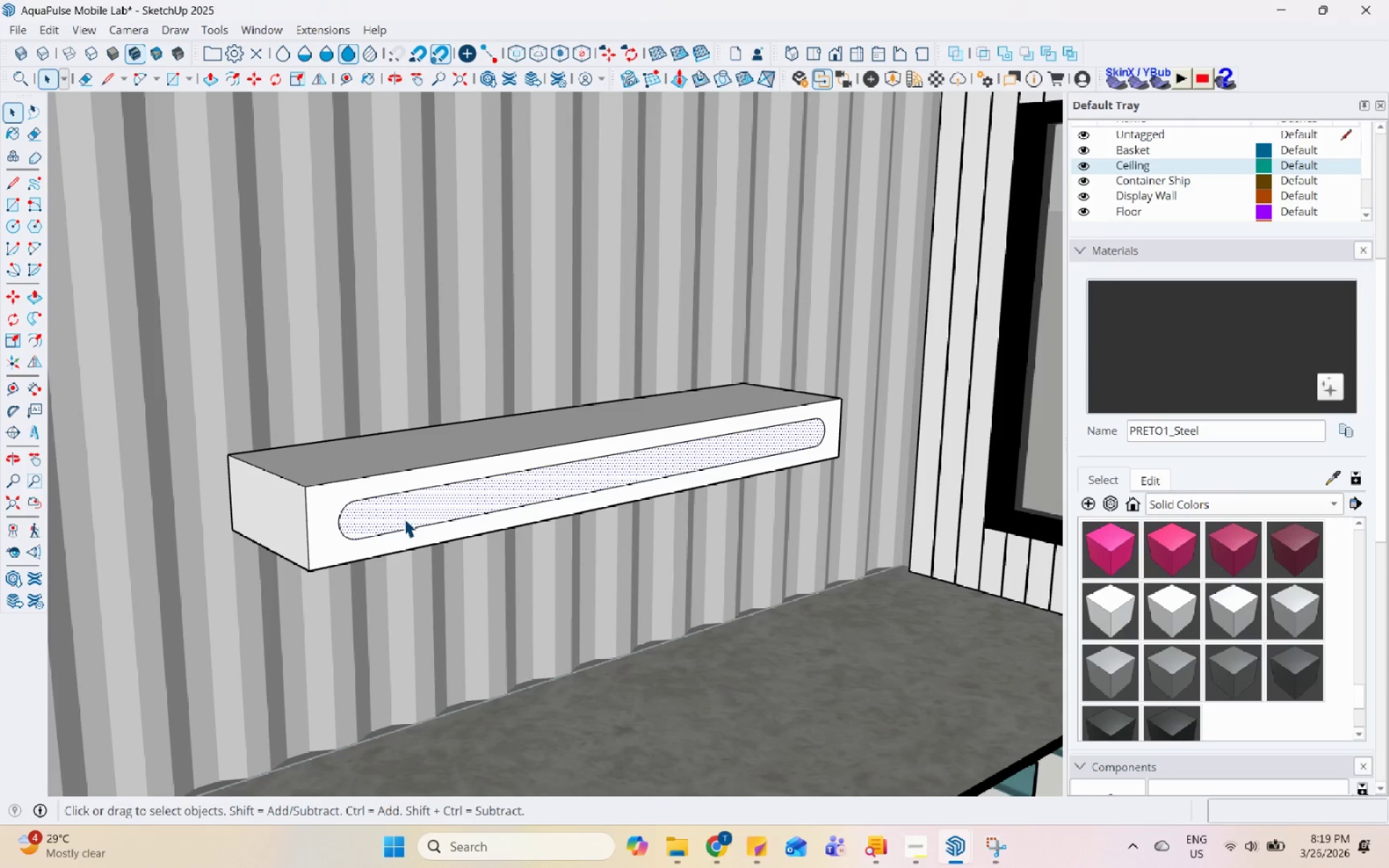 
scroll: coordinate [404, 490], scroll_direction: down, amount: 8.0
 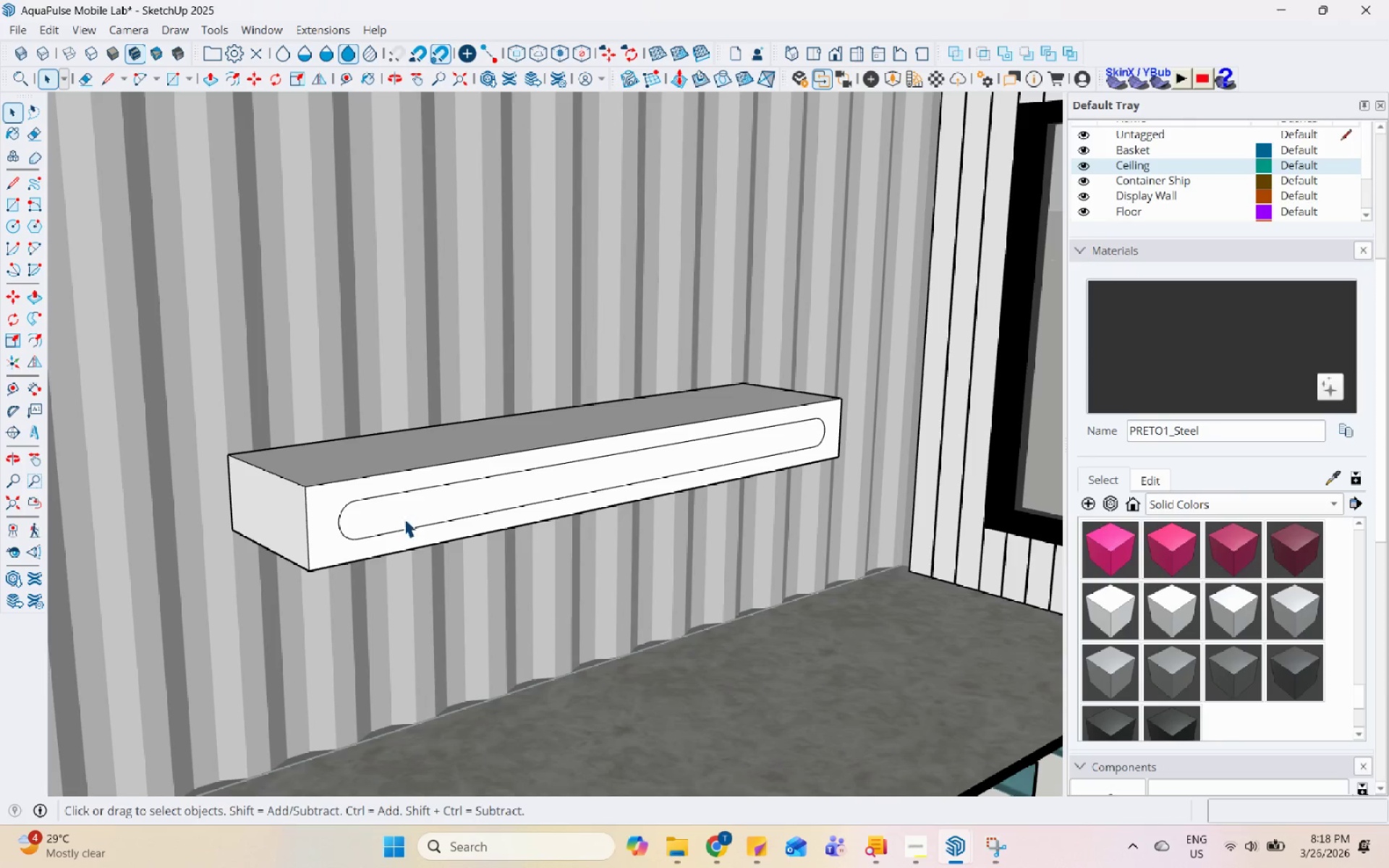 
key(P)
 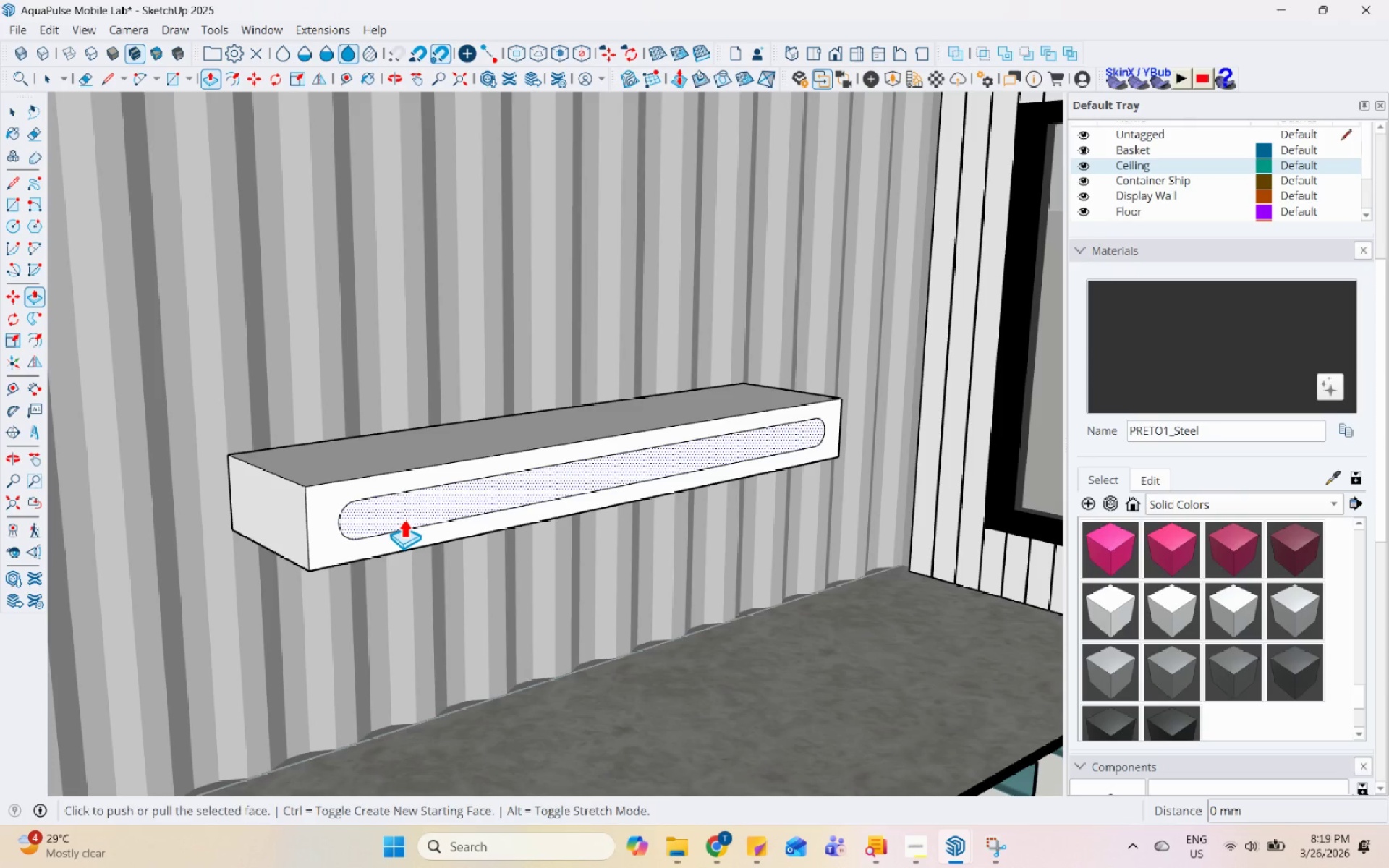 
left_click([404, 518])
 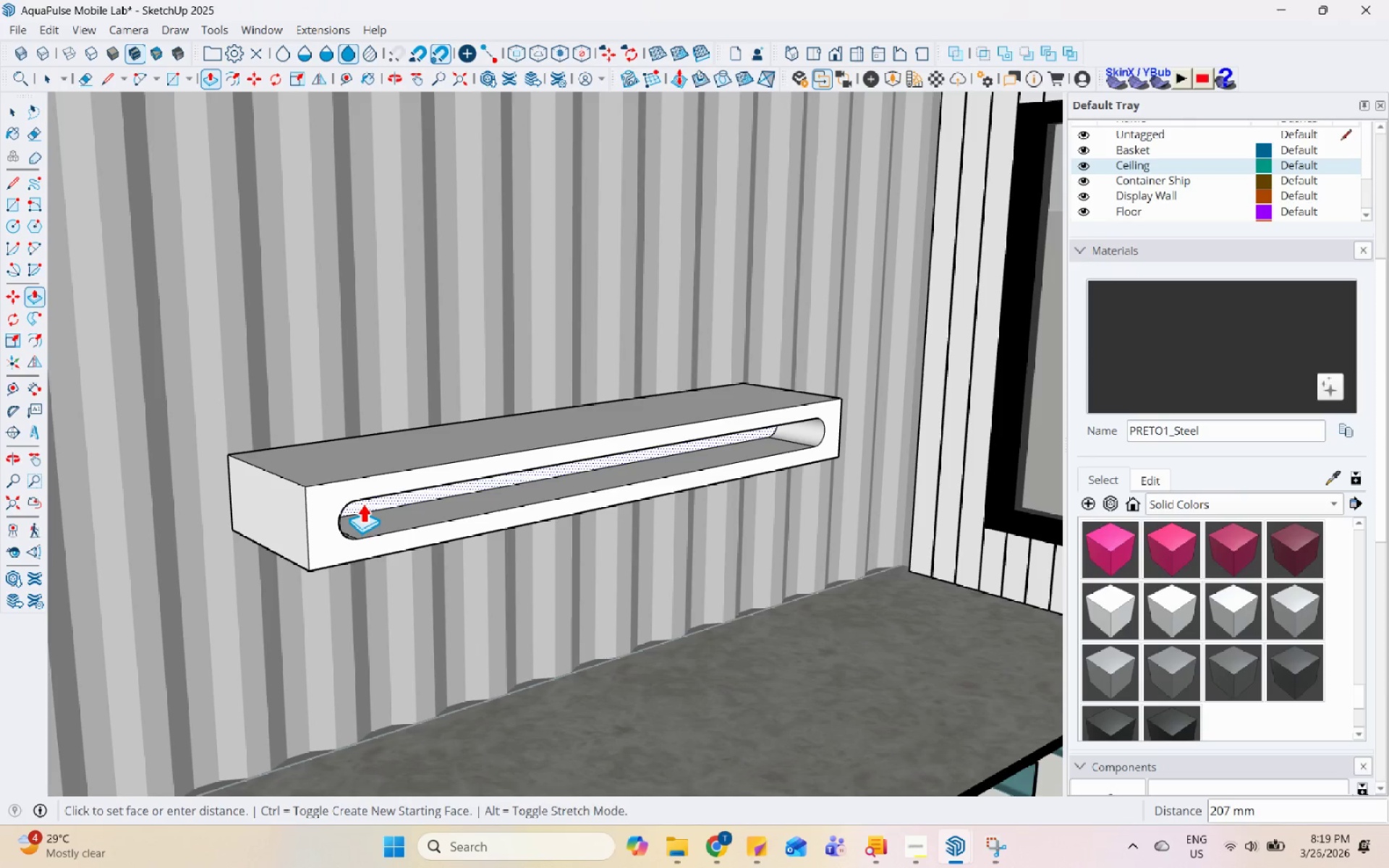 
left_click([360, 502])
 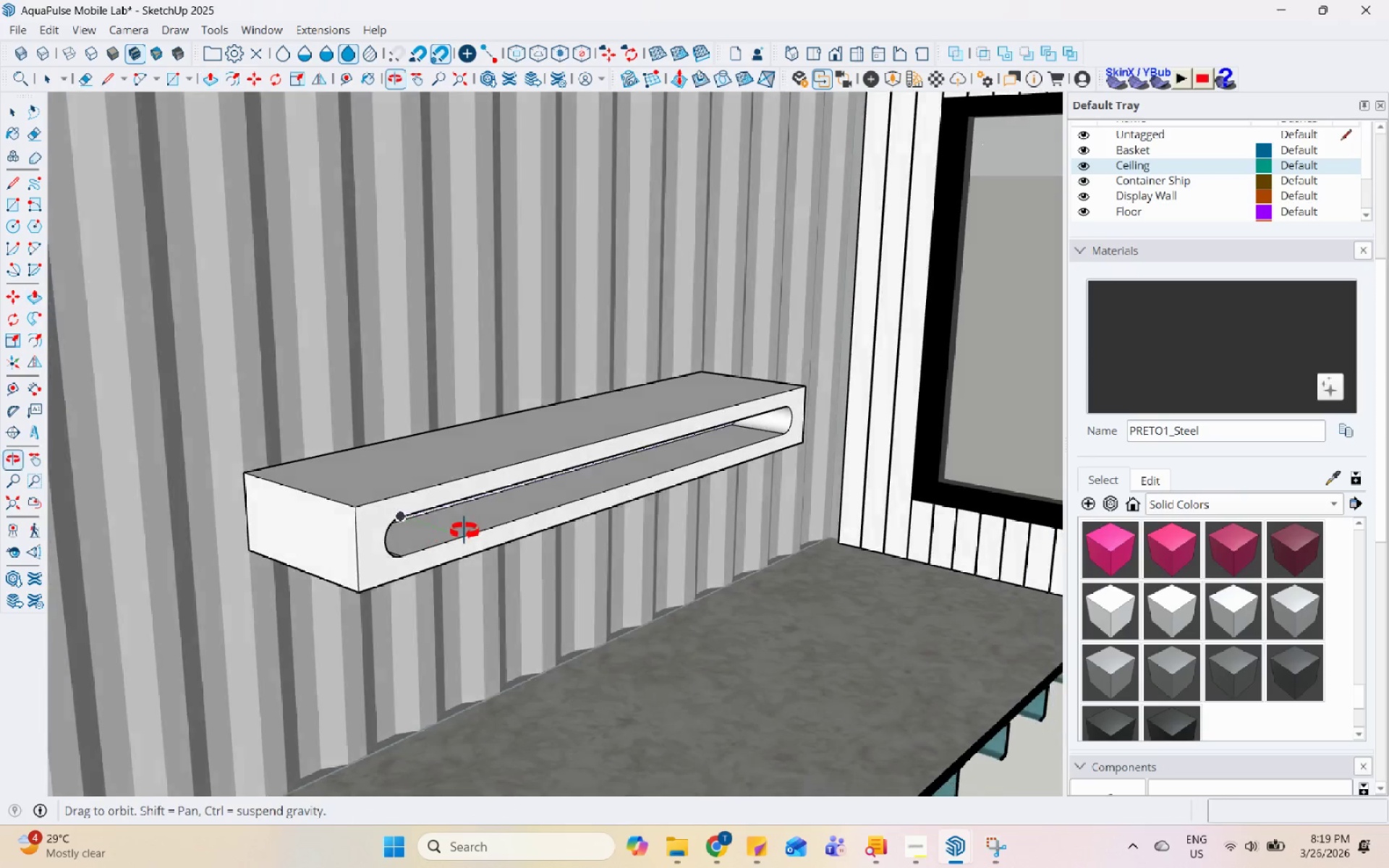 
scroll: coordinate [483, 467], scroll_direction: down, amount: 6.0
 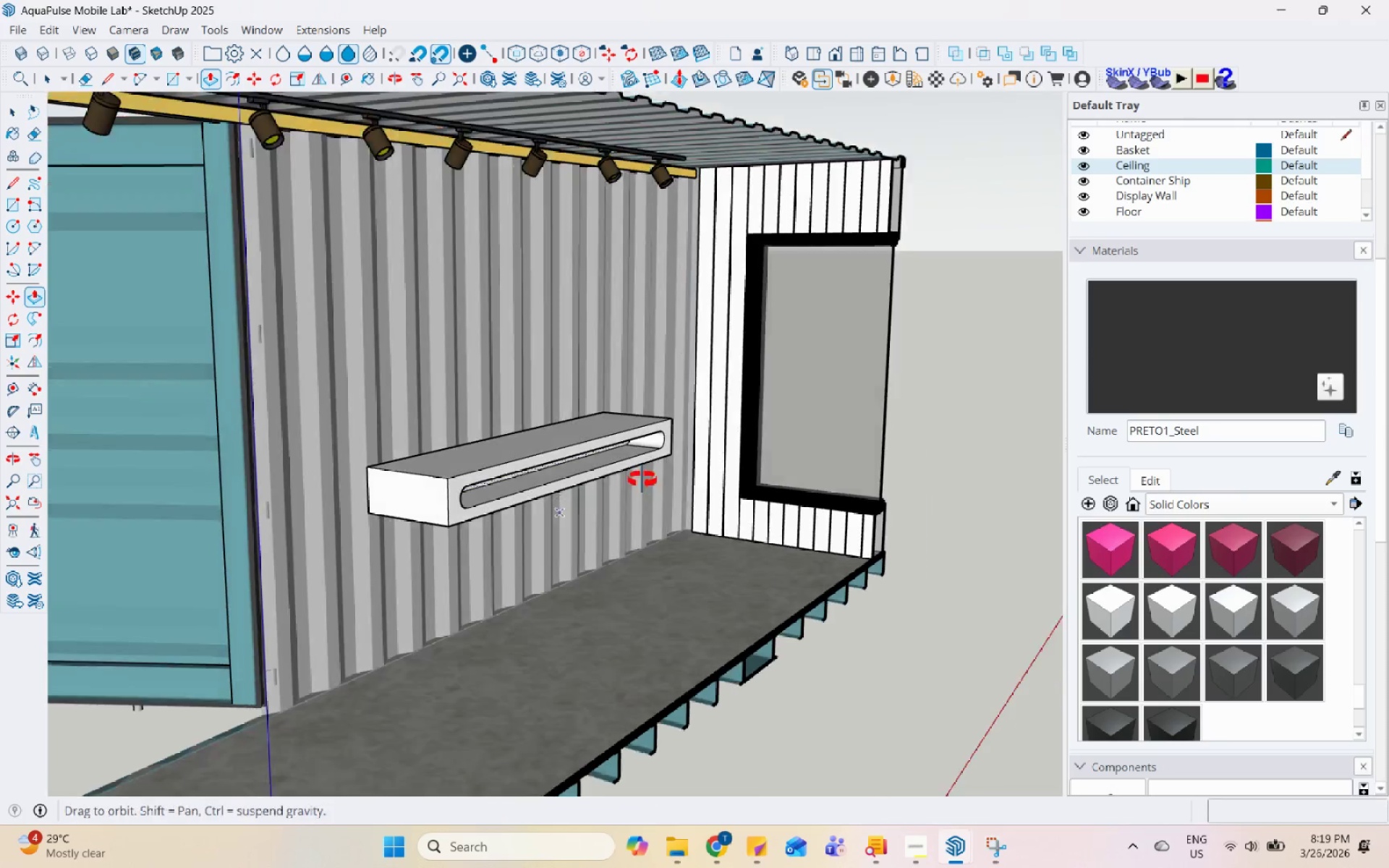 
key(Space)
 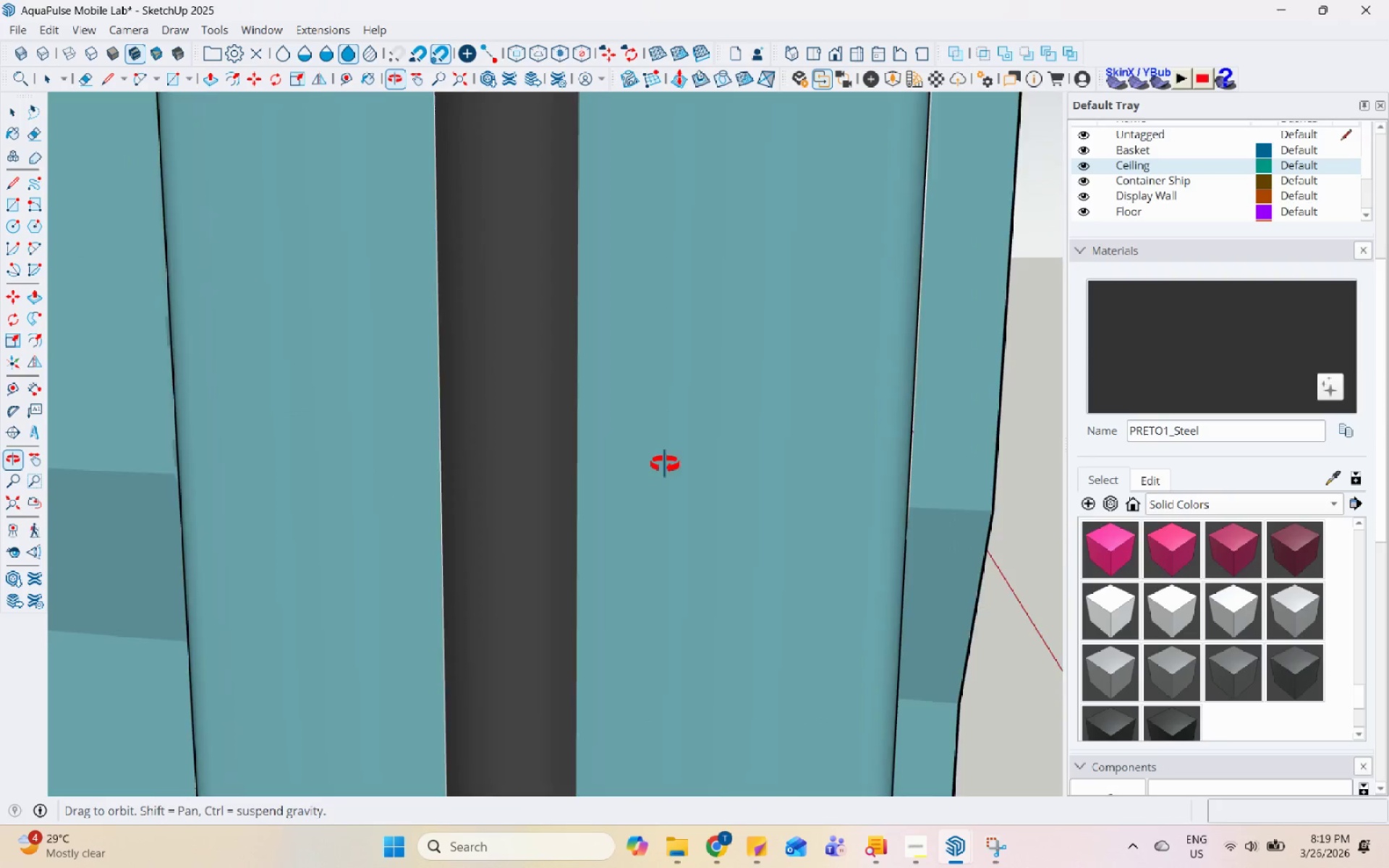 
scroll: coordinate [522, 449], scroll_direction: up, amount: 3.0
 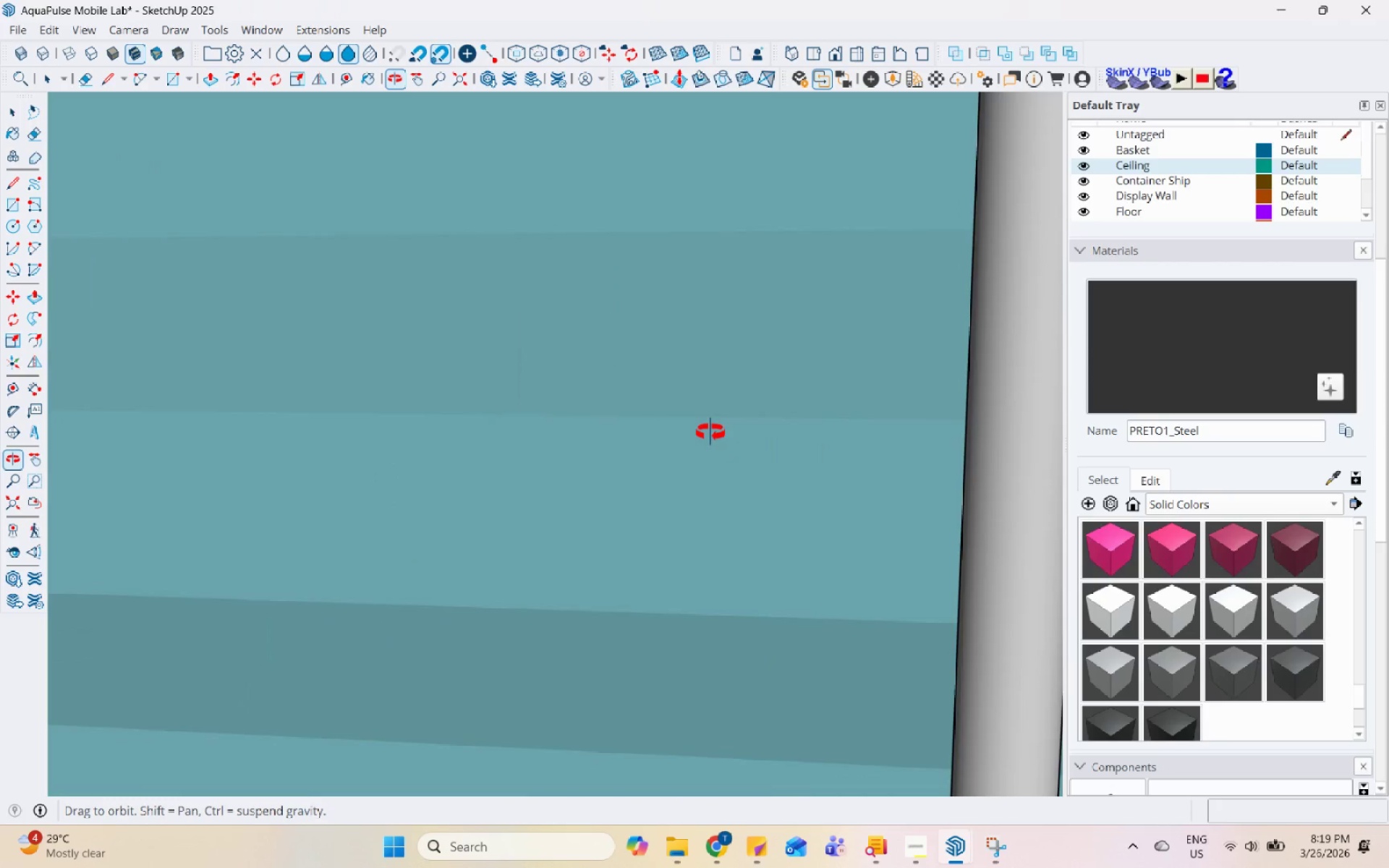 
key(Escape)
 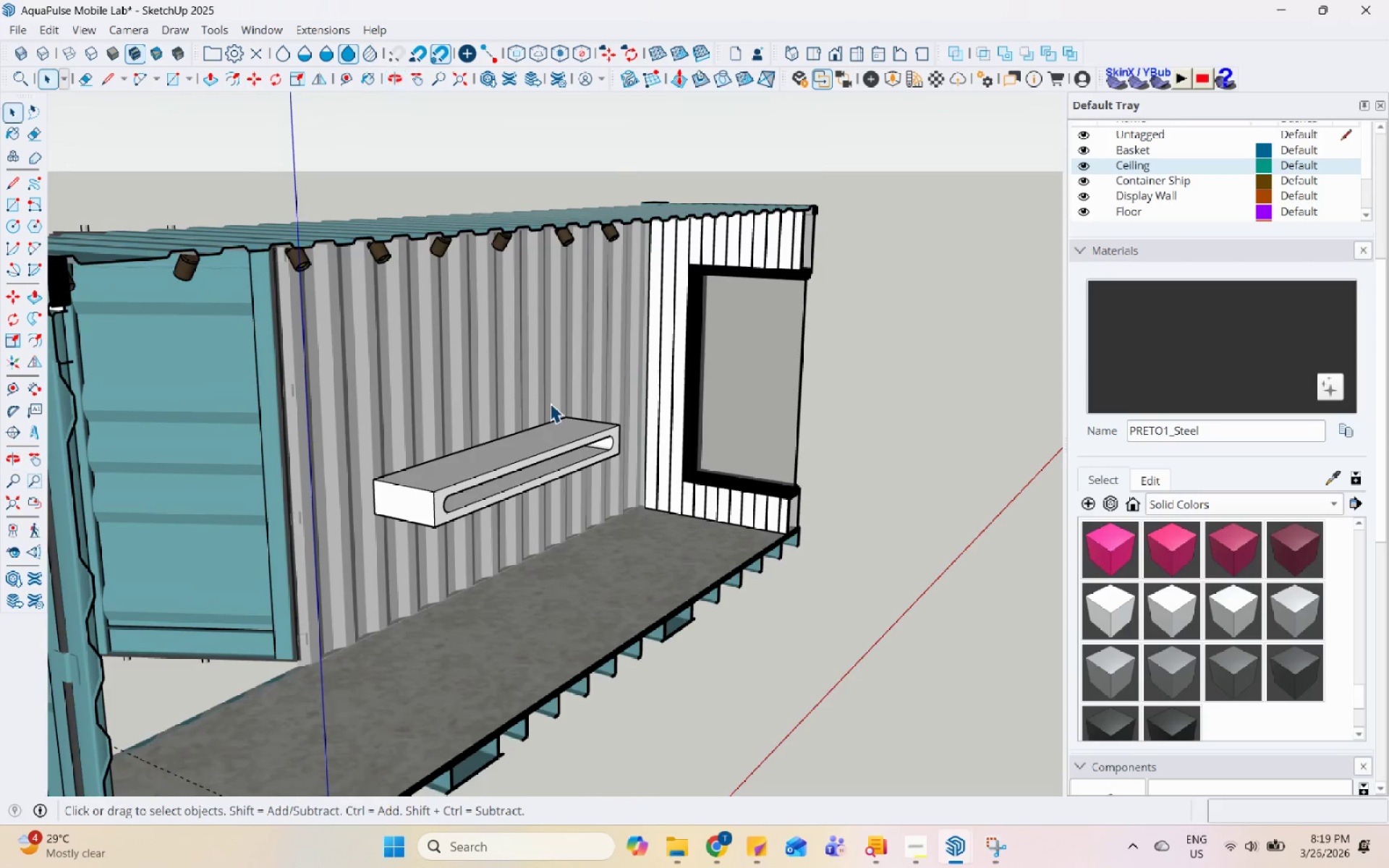 
scroll: coordinate [550, 403], scroll_direction: down, amount: 10.0
 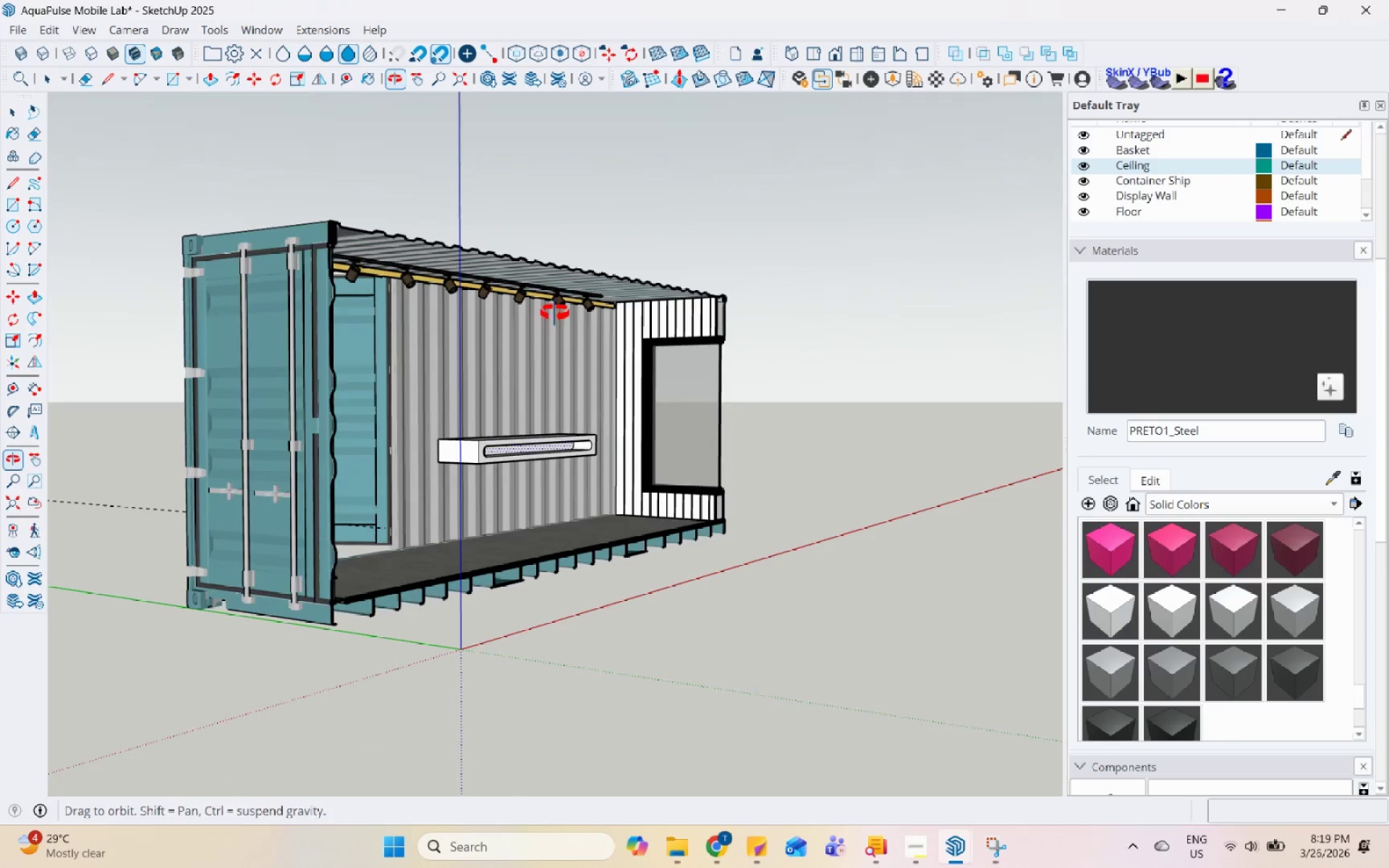 
scroll: coordinate [511, 393], scroll_direction: up, amount: 15.0
 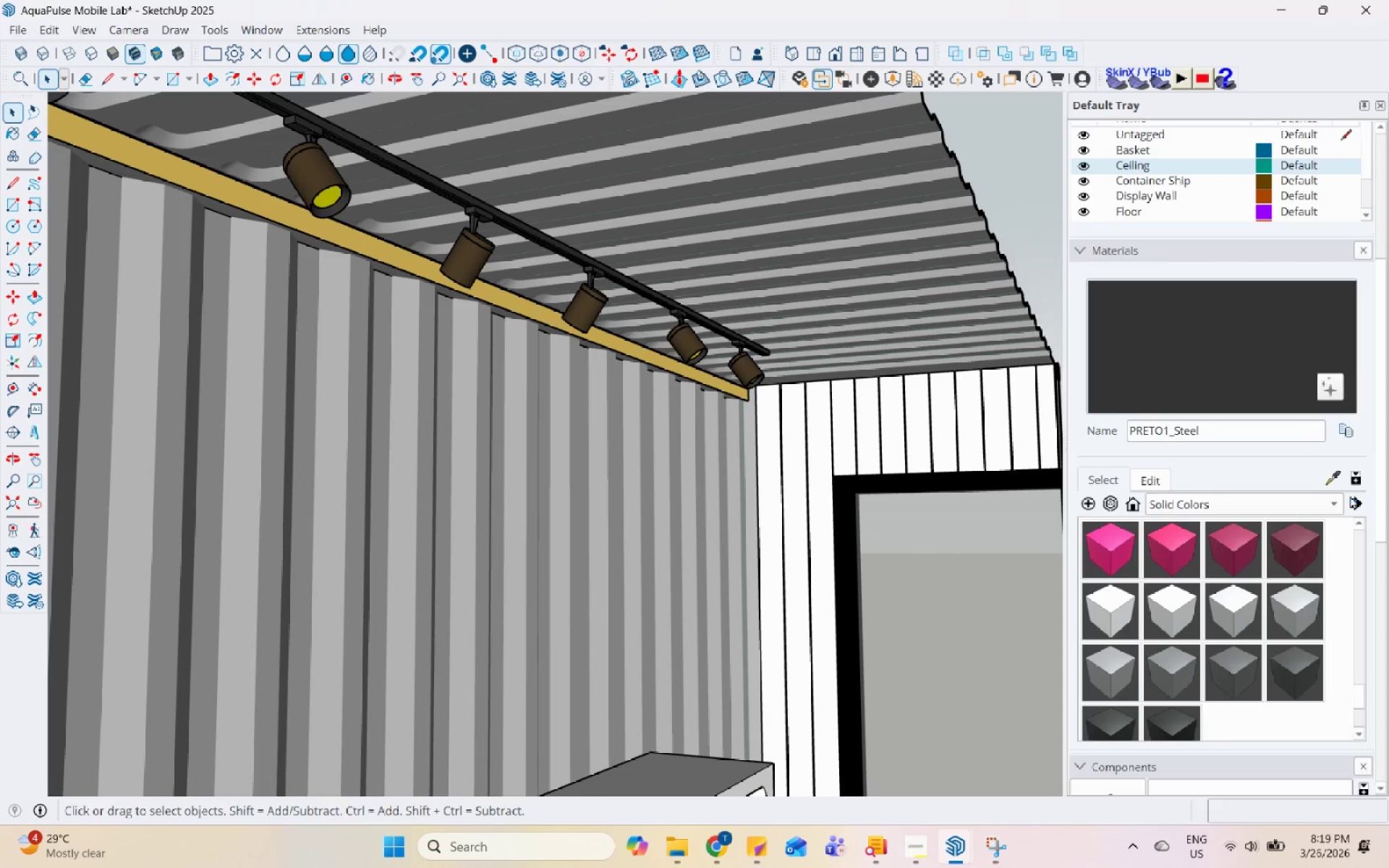 
left_click([1329, 471])
 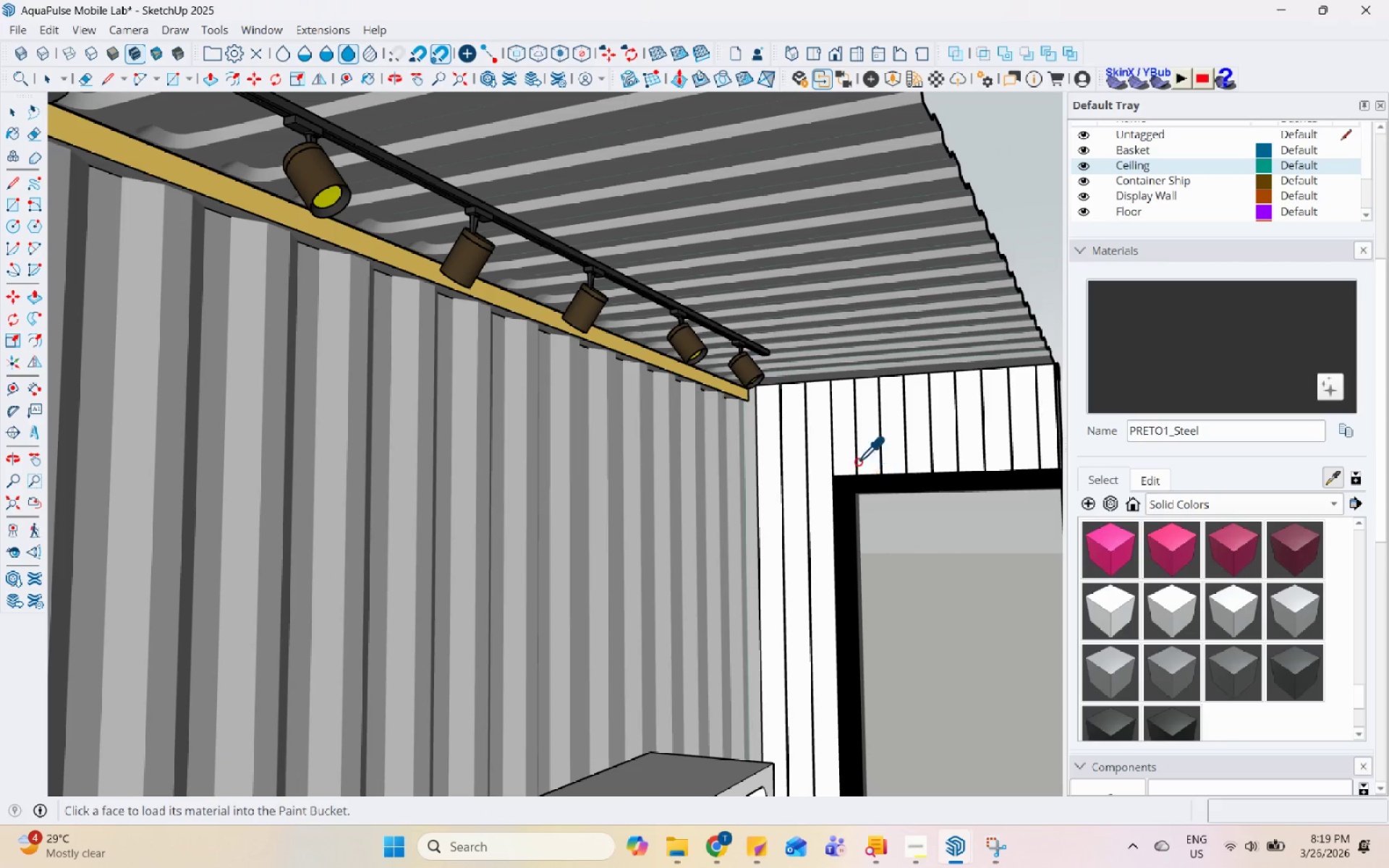 
scroll: coordinate [724, 388], scroll_direction: up, amount: 2.0
 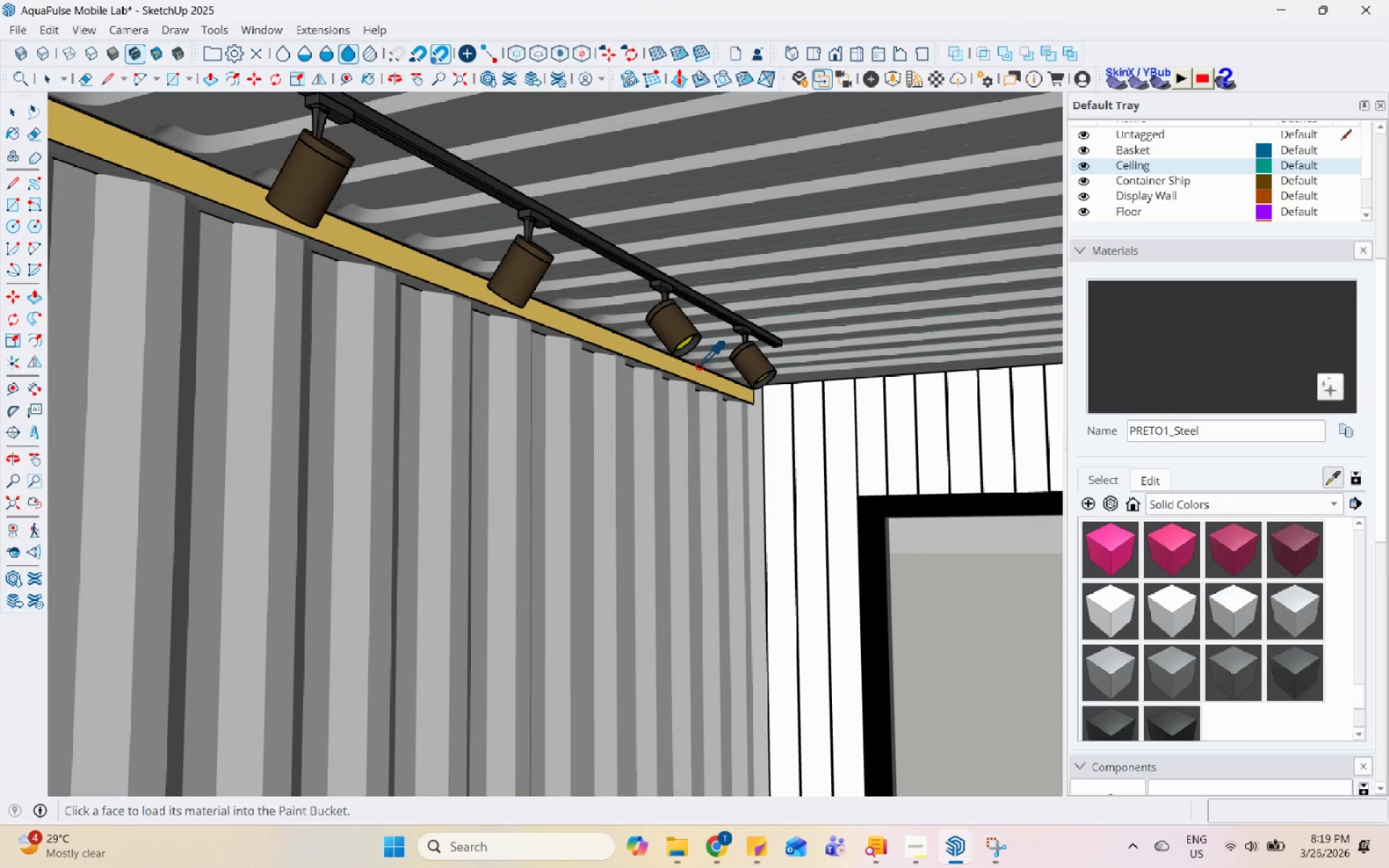 
left_click([697, 373])
 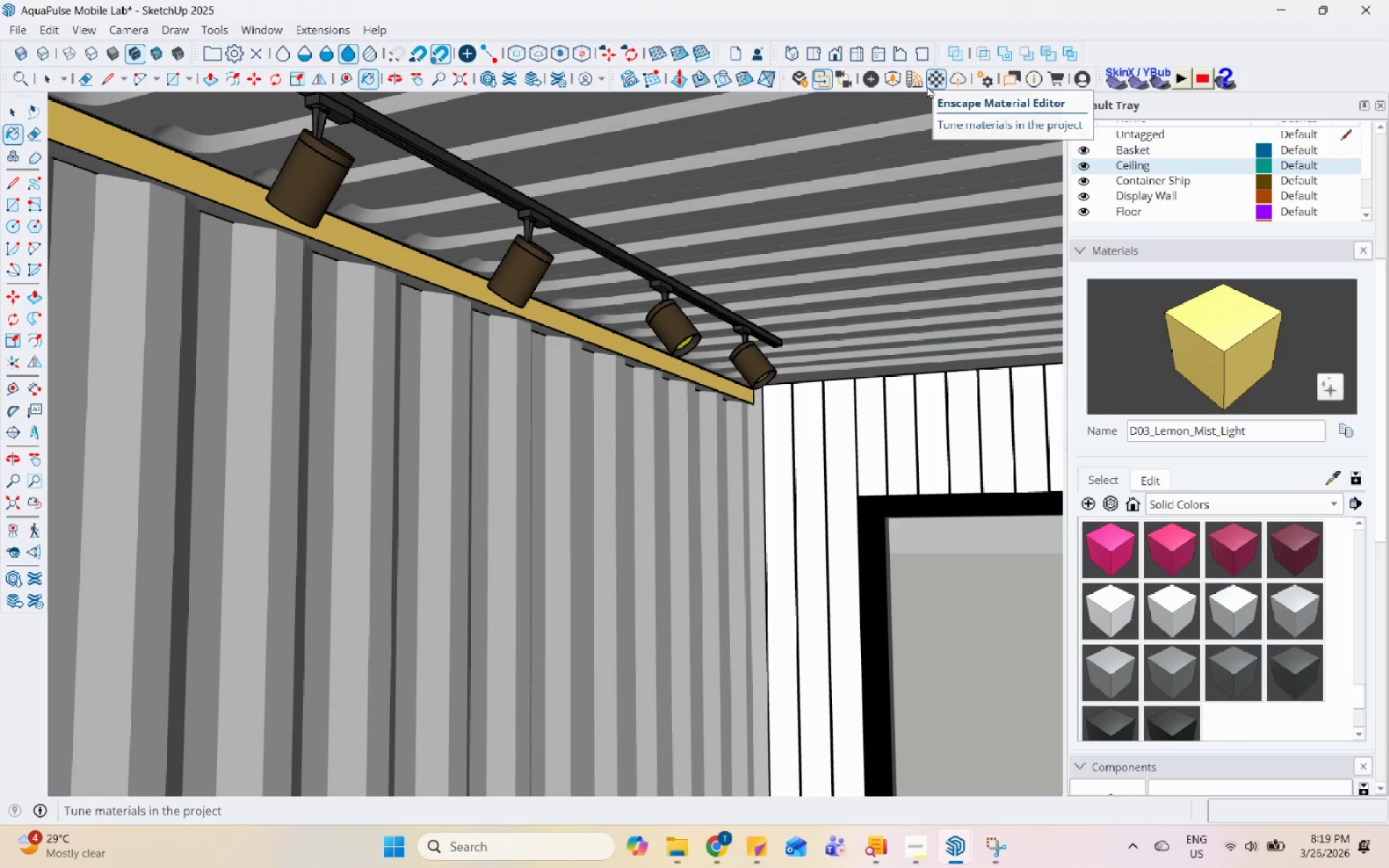 
left_click([927, 85])
 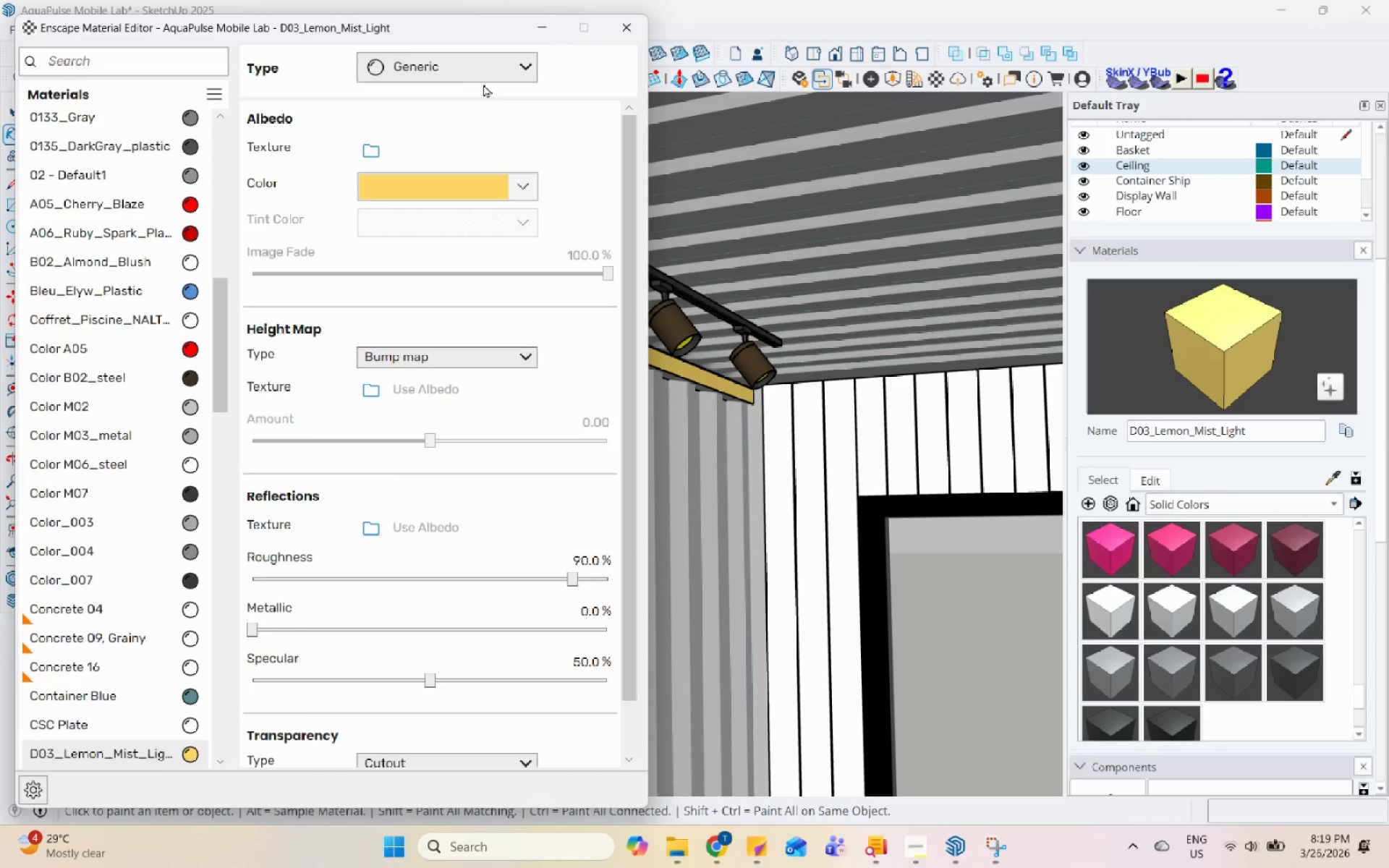 
left_click([484, 75])
 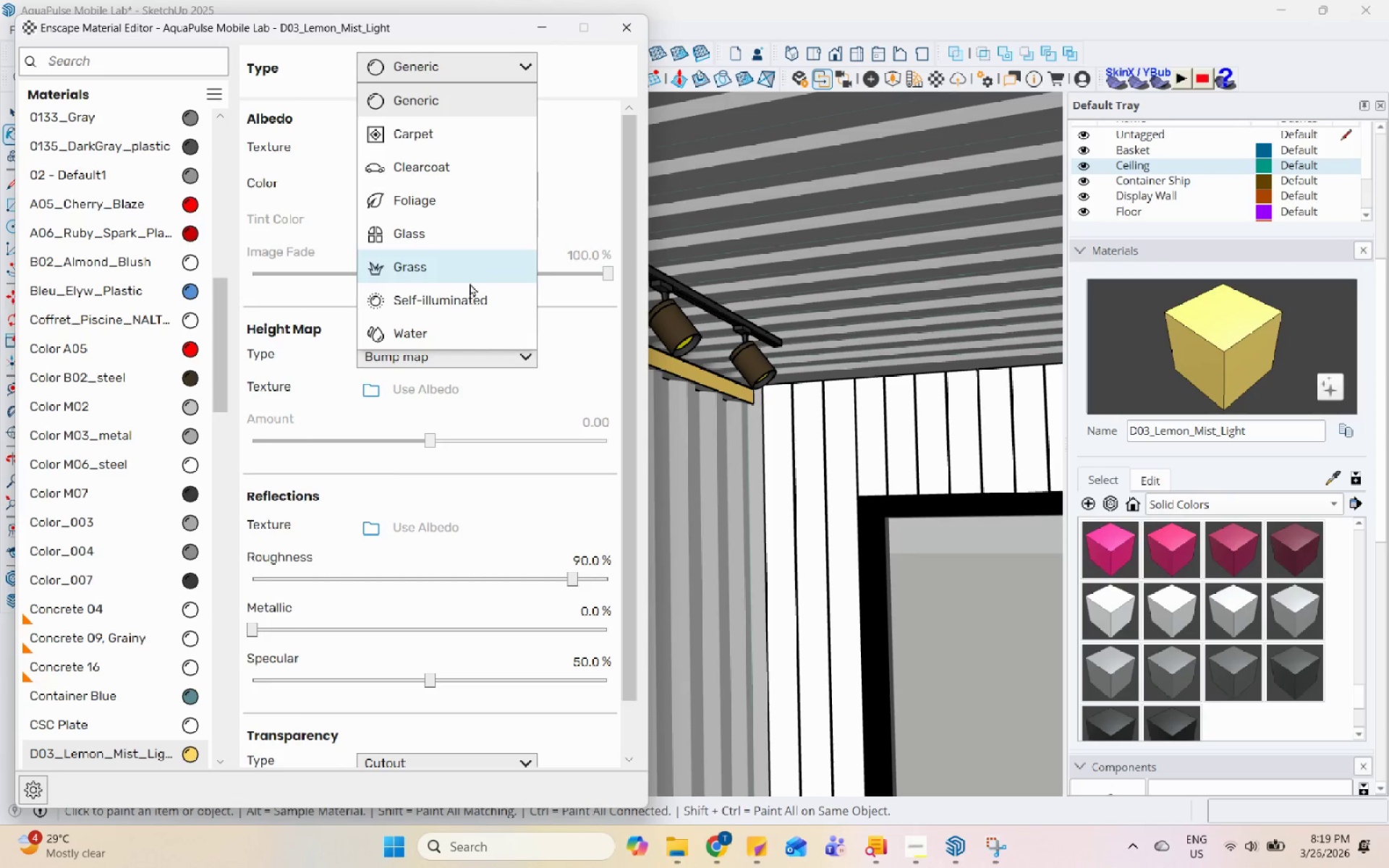 
left_click([470, 297])
 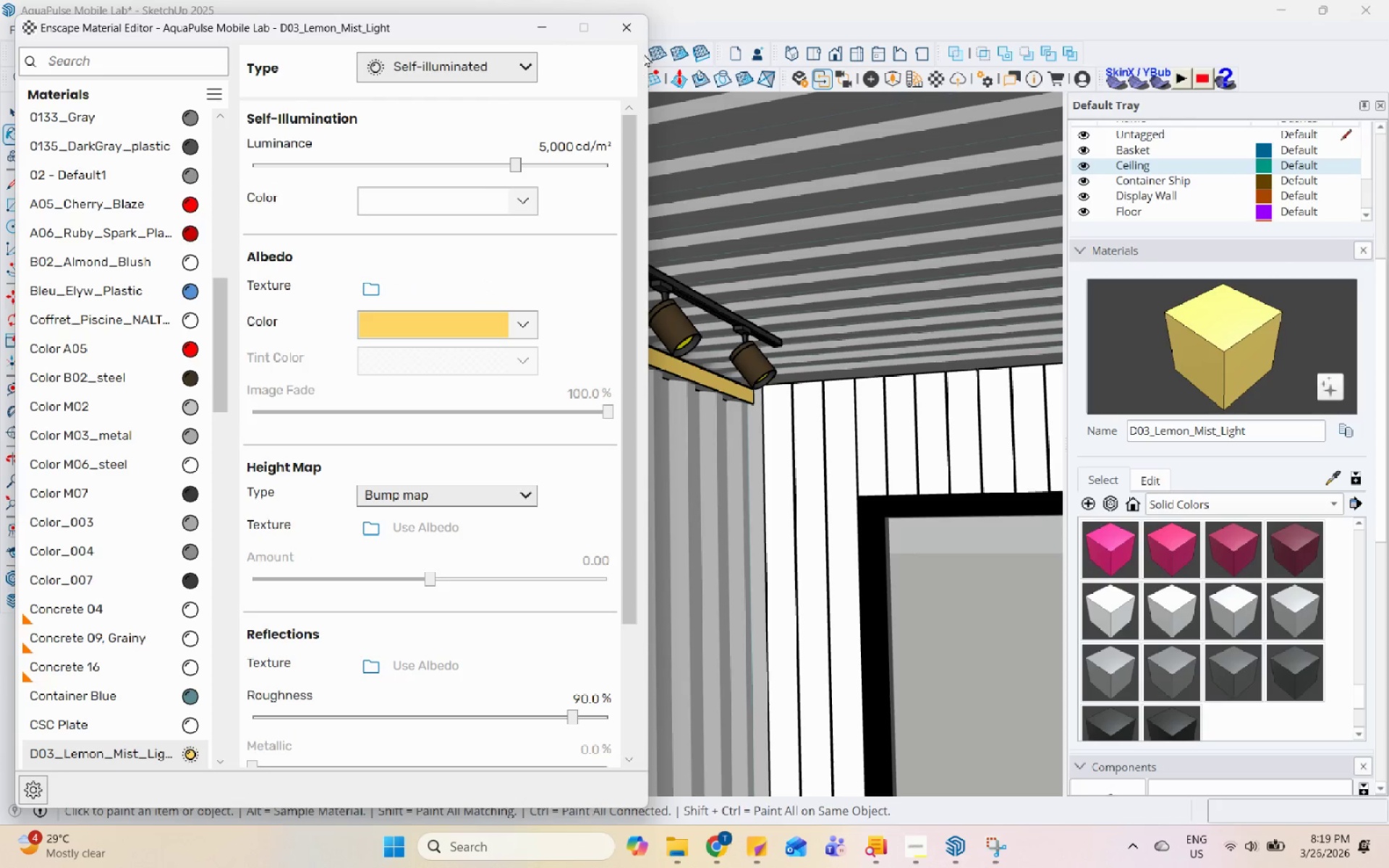 
left_click([634, 33])
 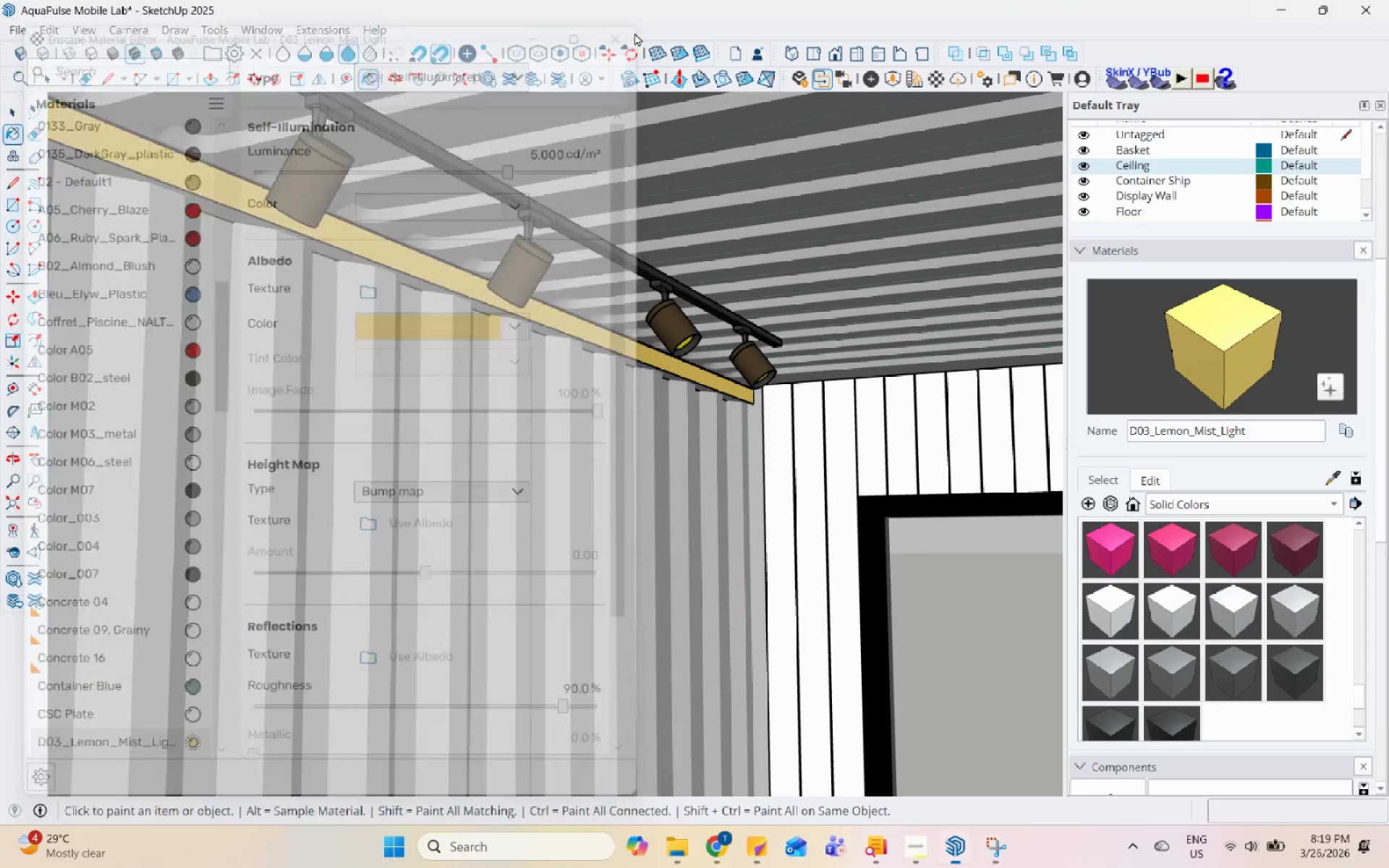 
mouse_move([625, 86])
 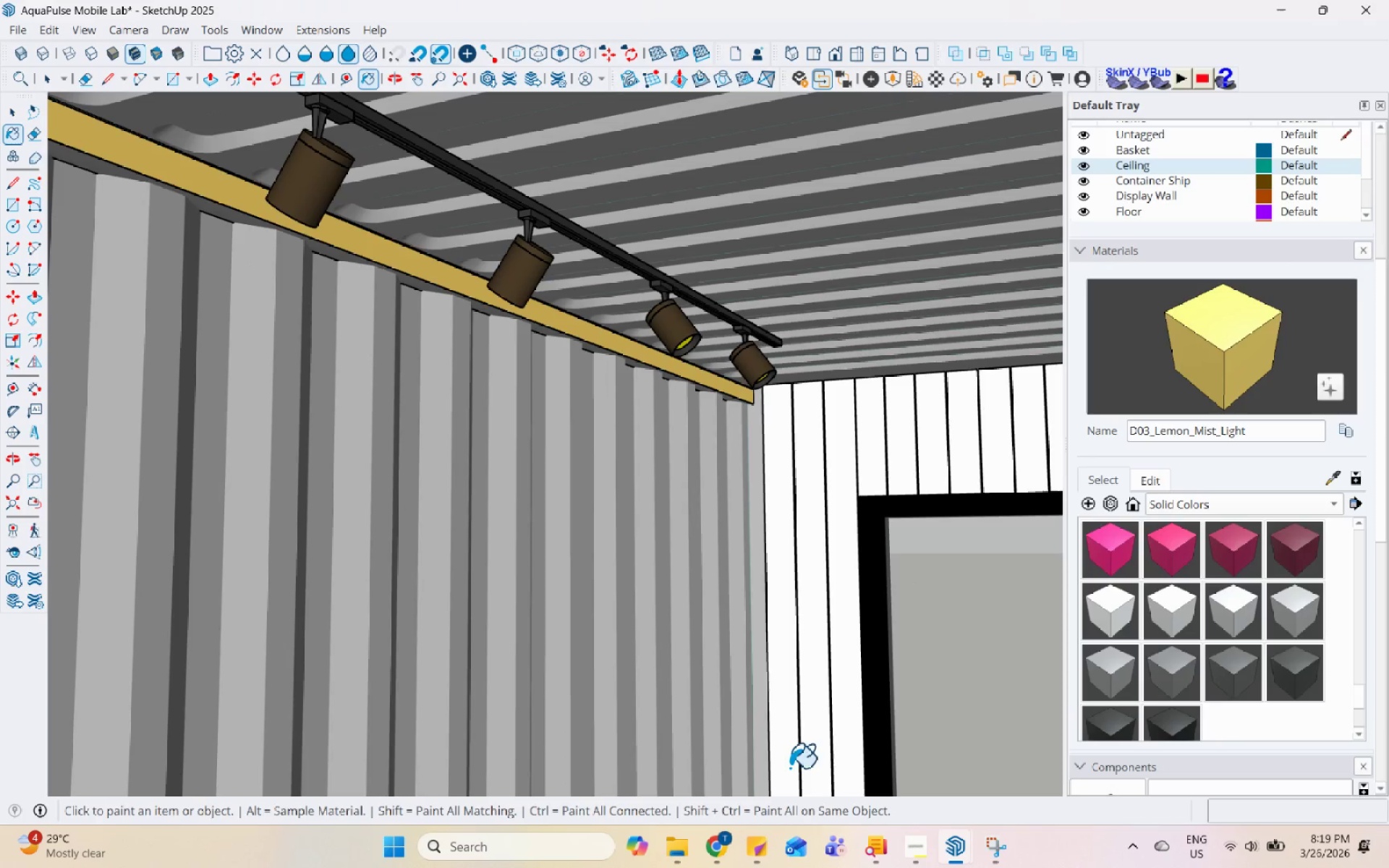 
scroll: coordinate [570, 404], scroll_direction: down, amount: 6.0
 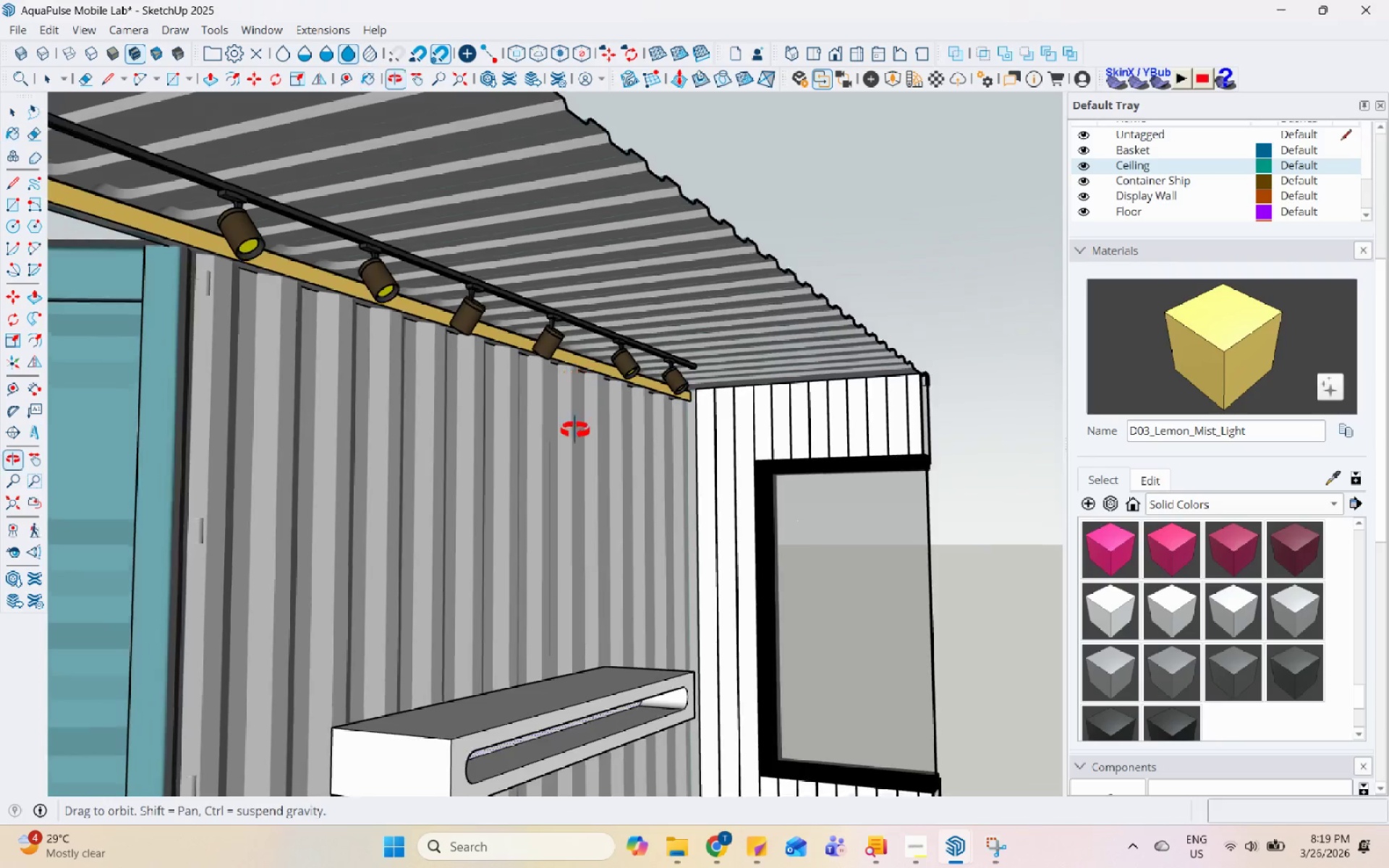 
key(Space)
 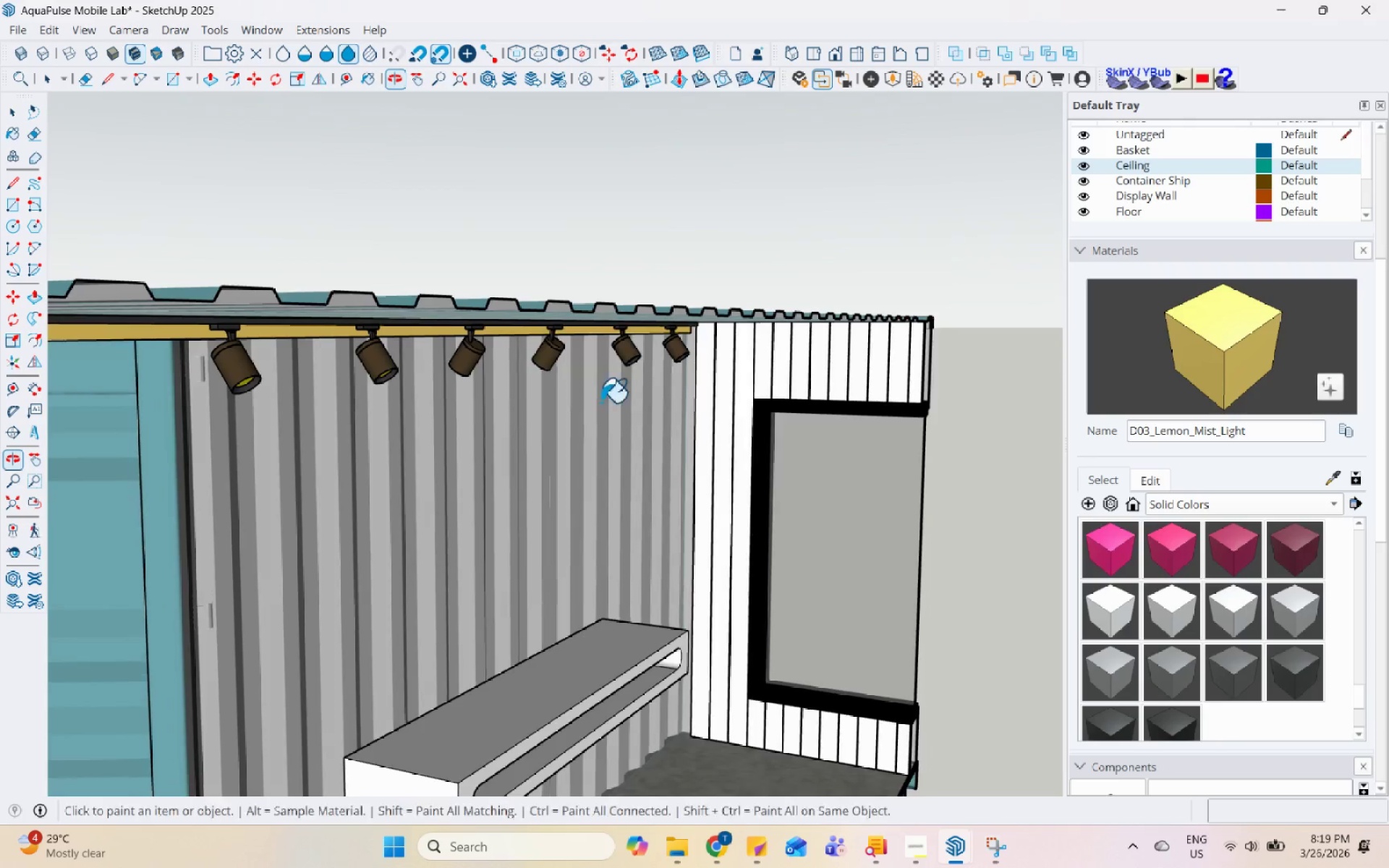 
key(Escape)
 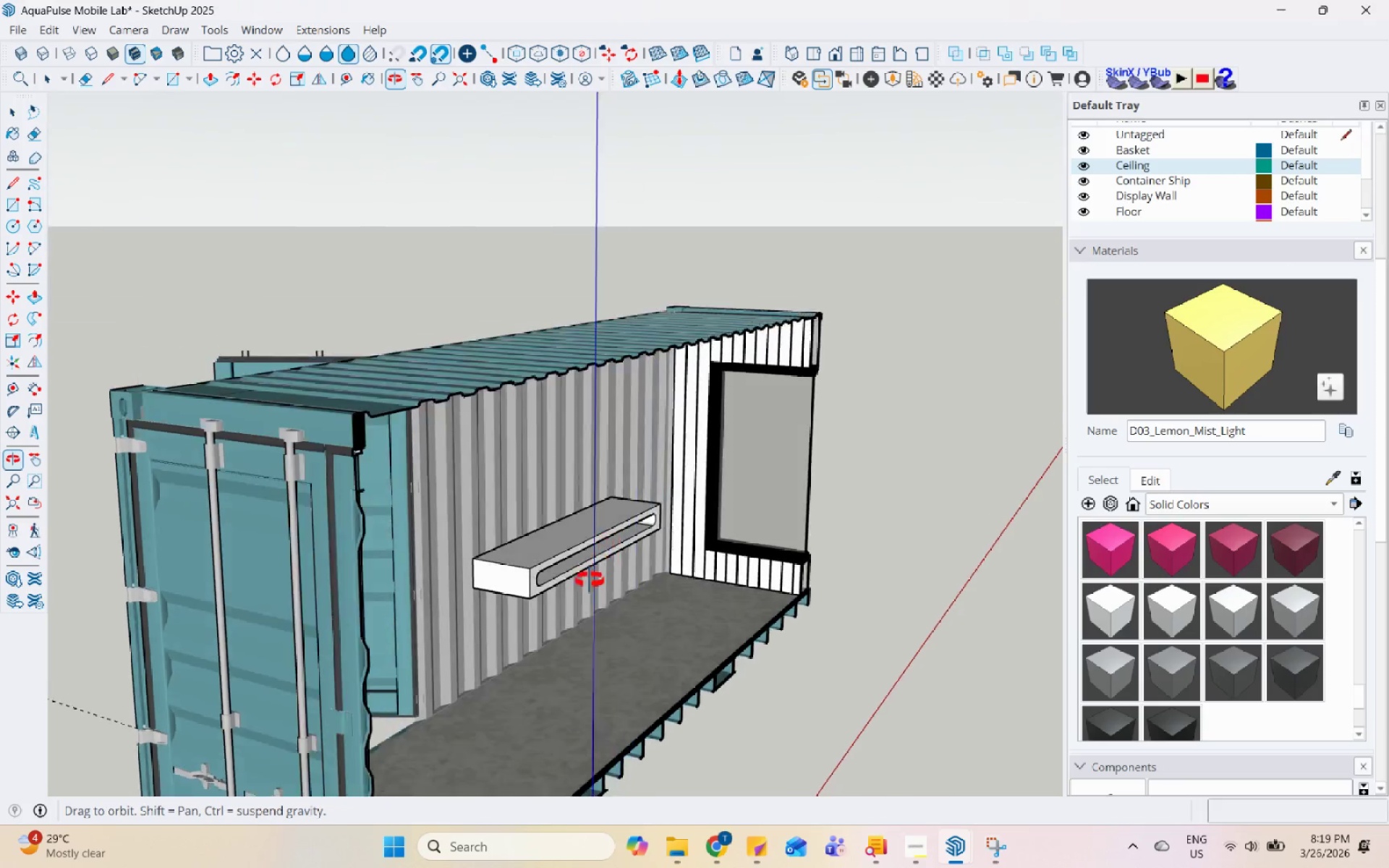 
scroll: coordinate [609, 346], scroll_direction: down, amount: 6.0
 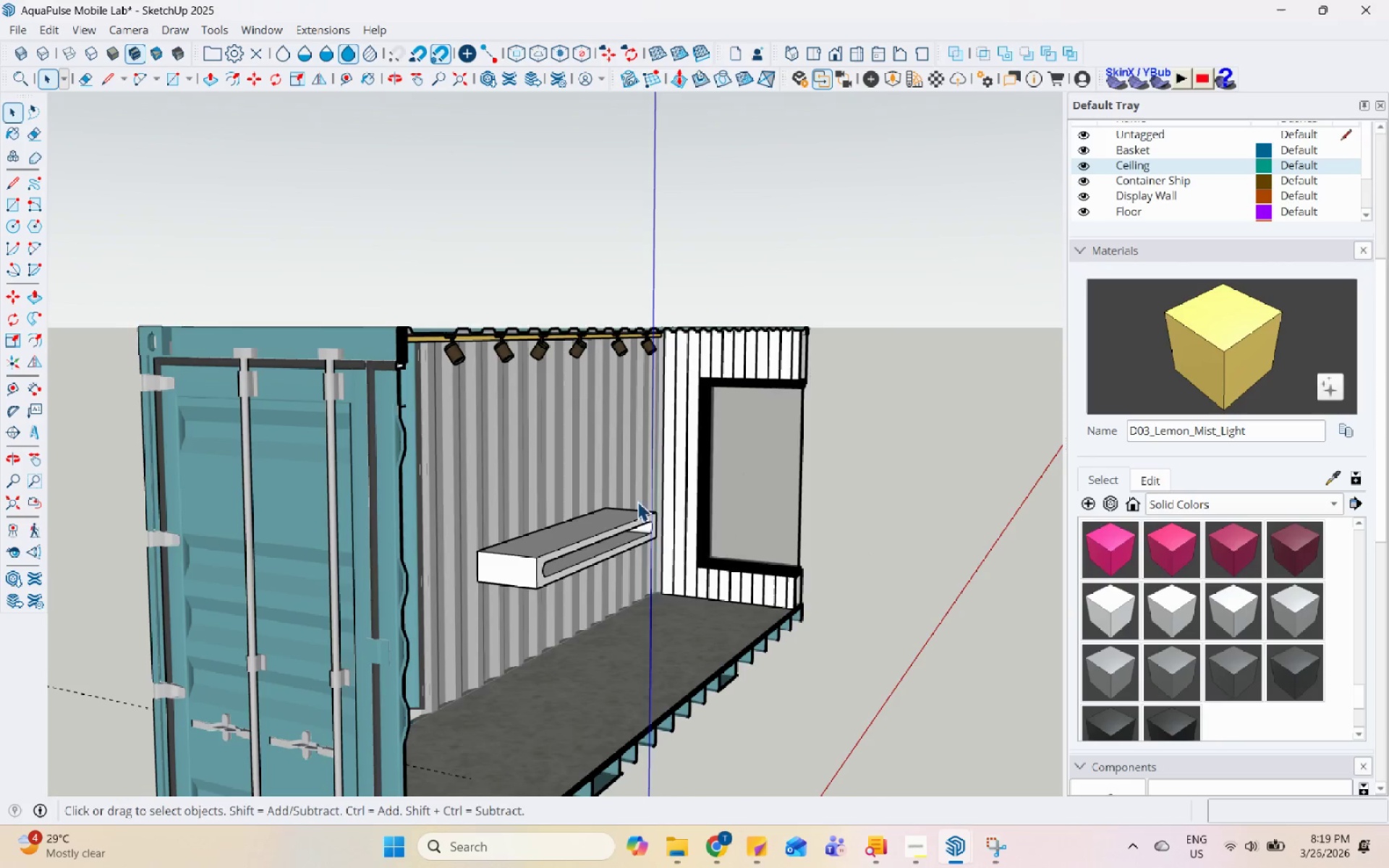 
left_click([575, 501])
 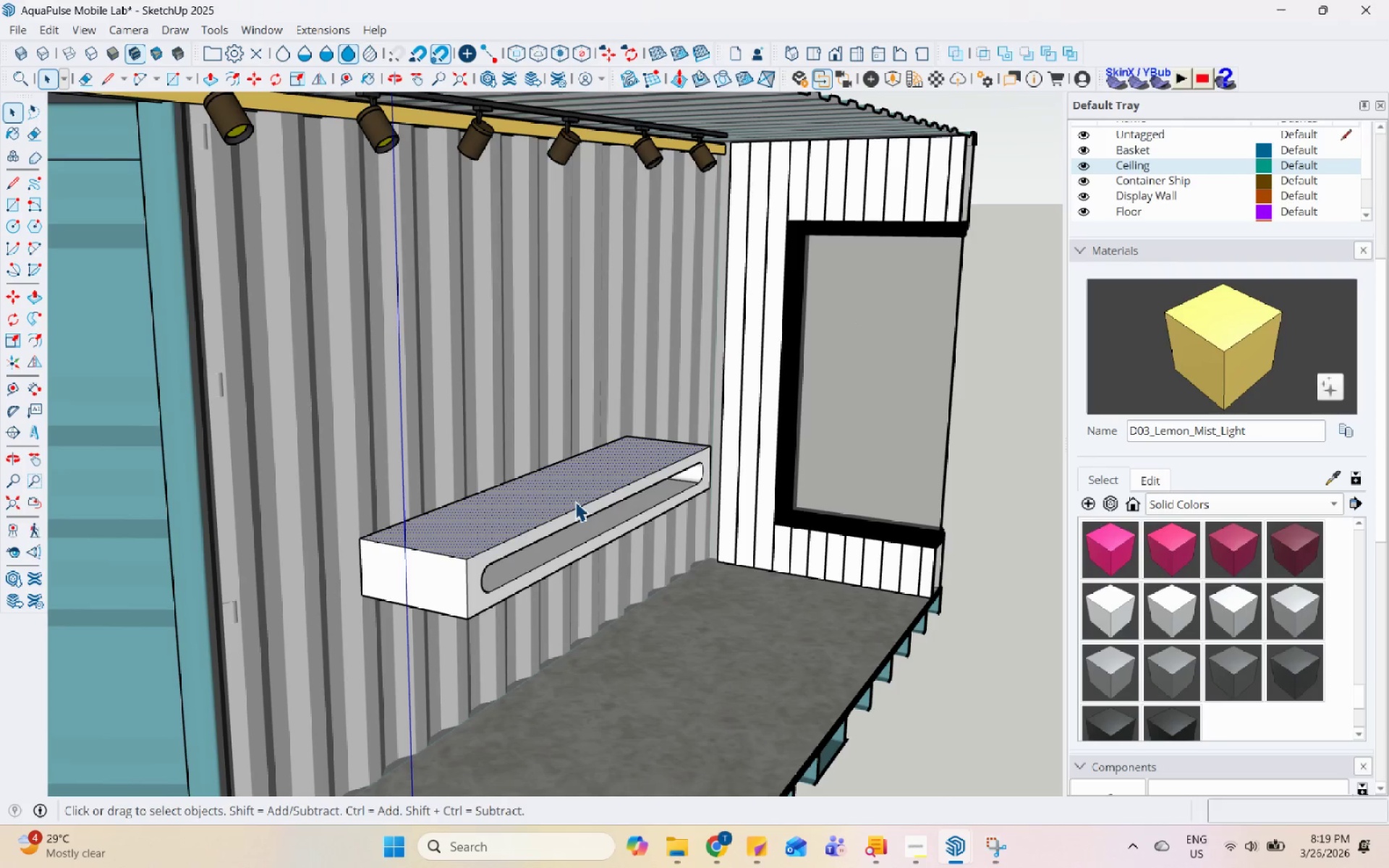 
scroll: coordinate [590, 582], scroll_direction: up, amount: 5.0
 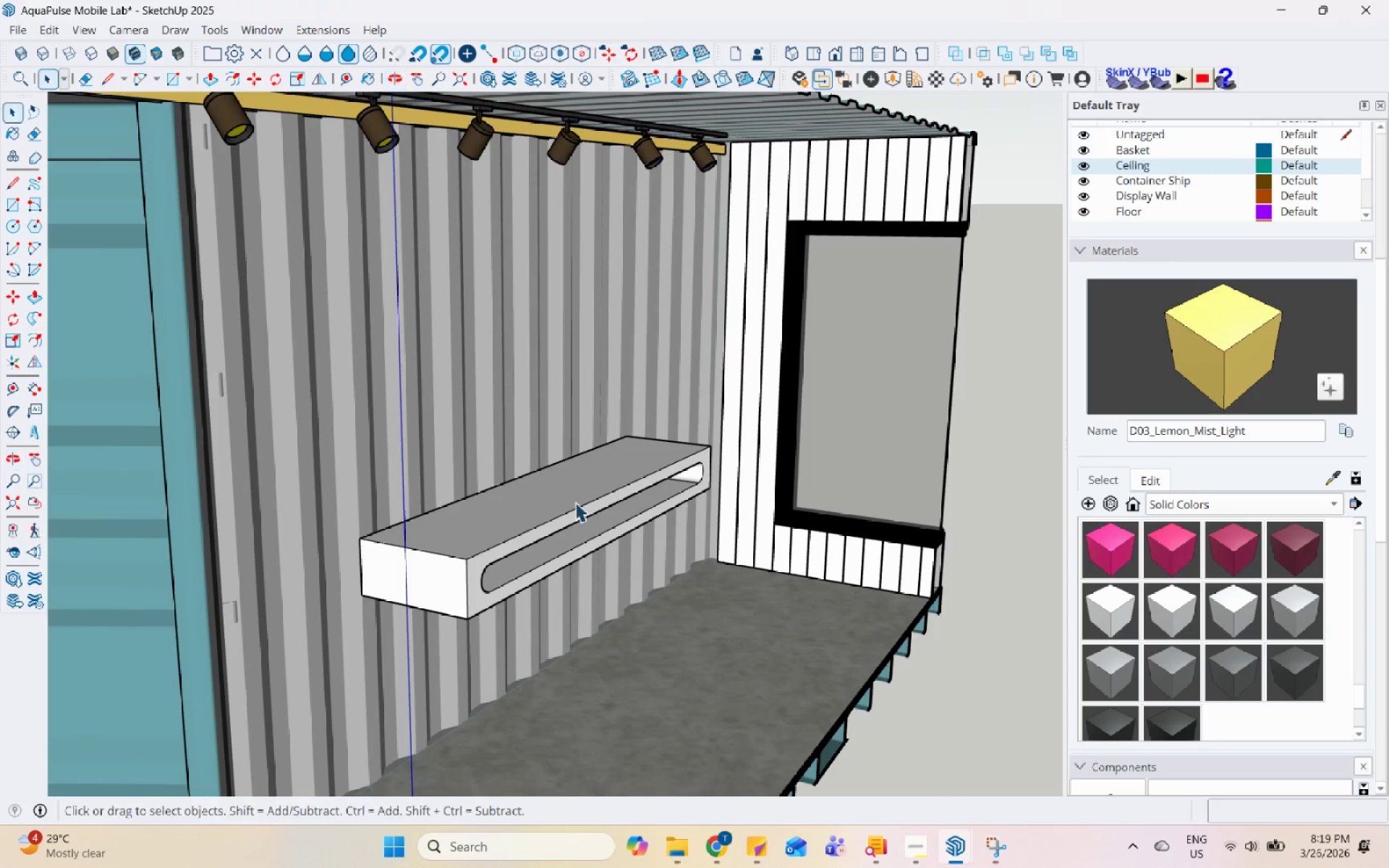 
double_click([575, 501])
 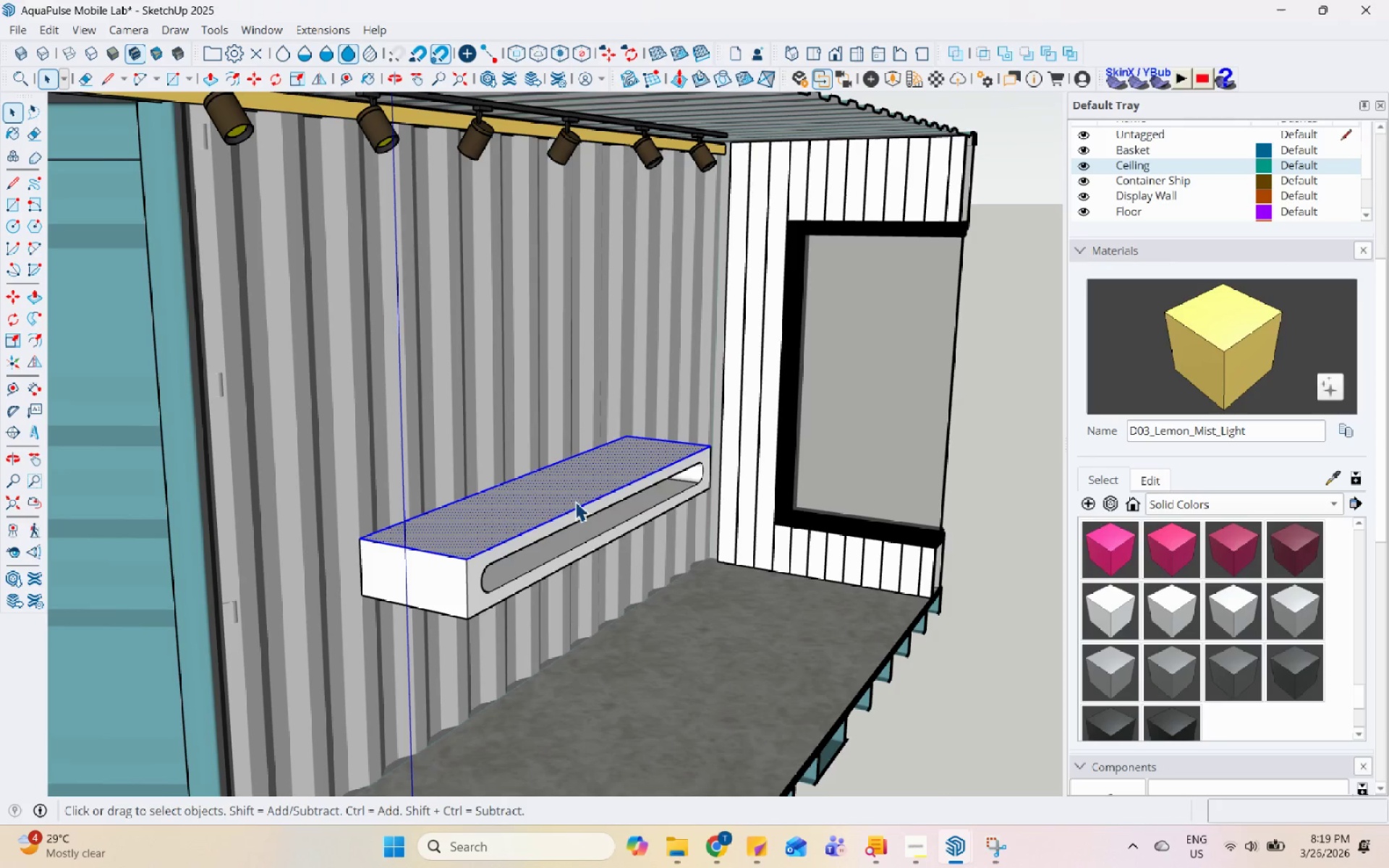 
triple_click([575, 501])
 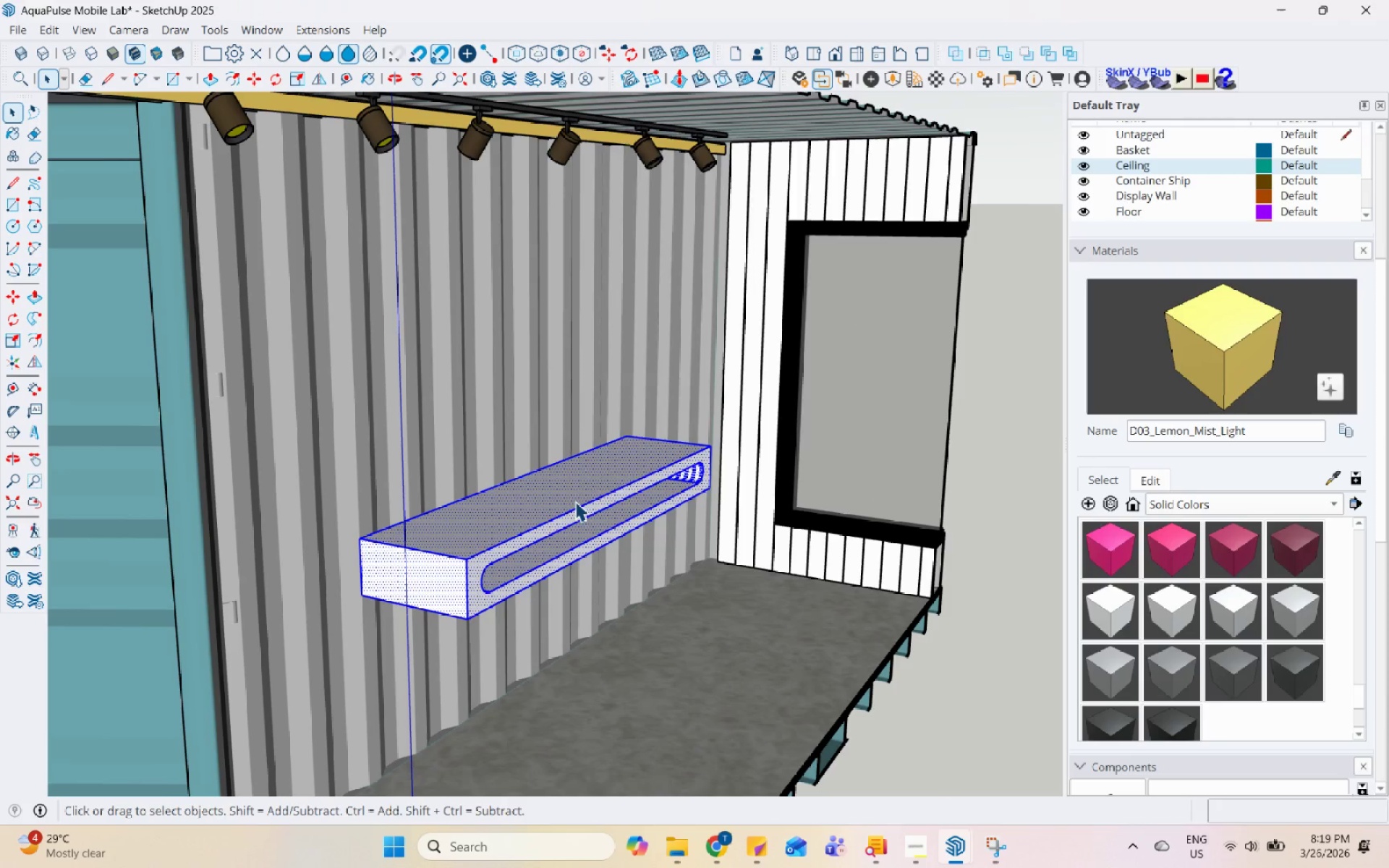 
right_click([575, 501])
 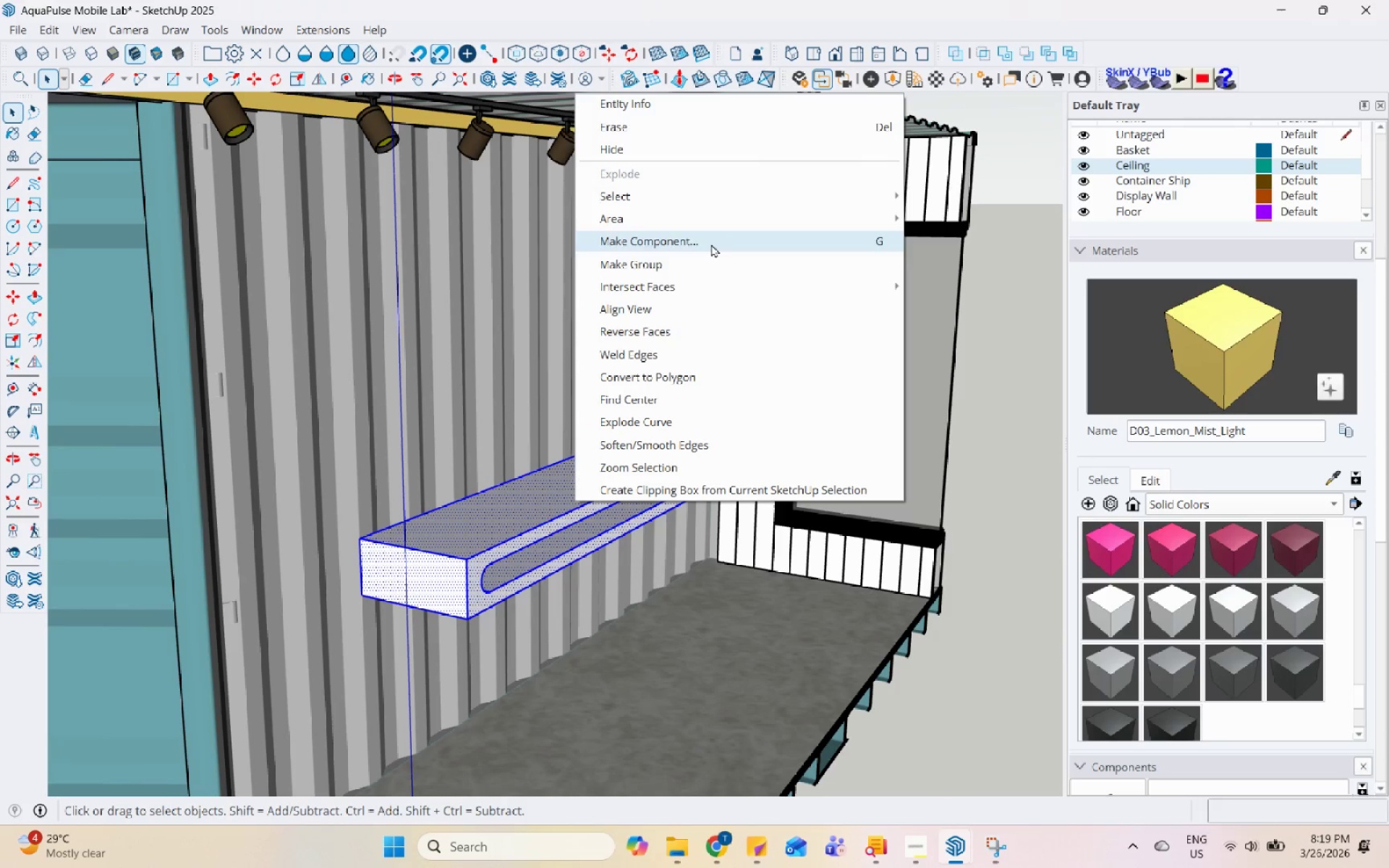 
left_click([710, 264])
 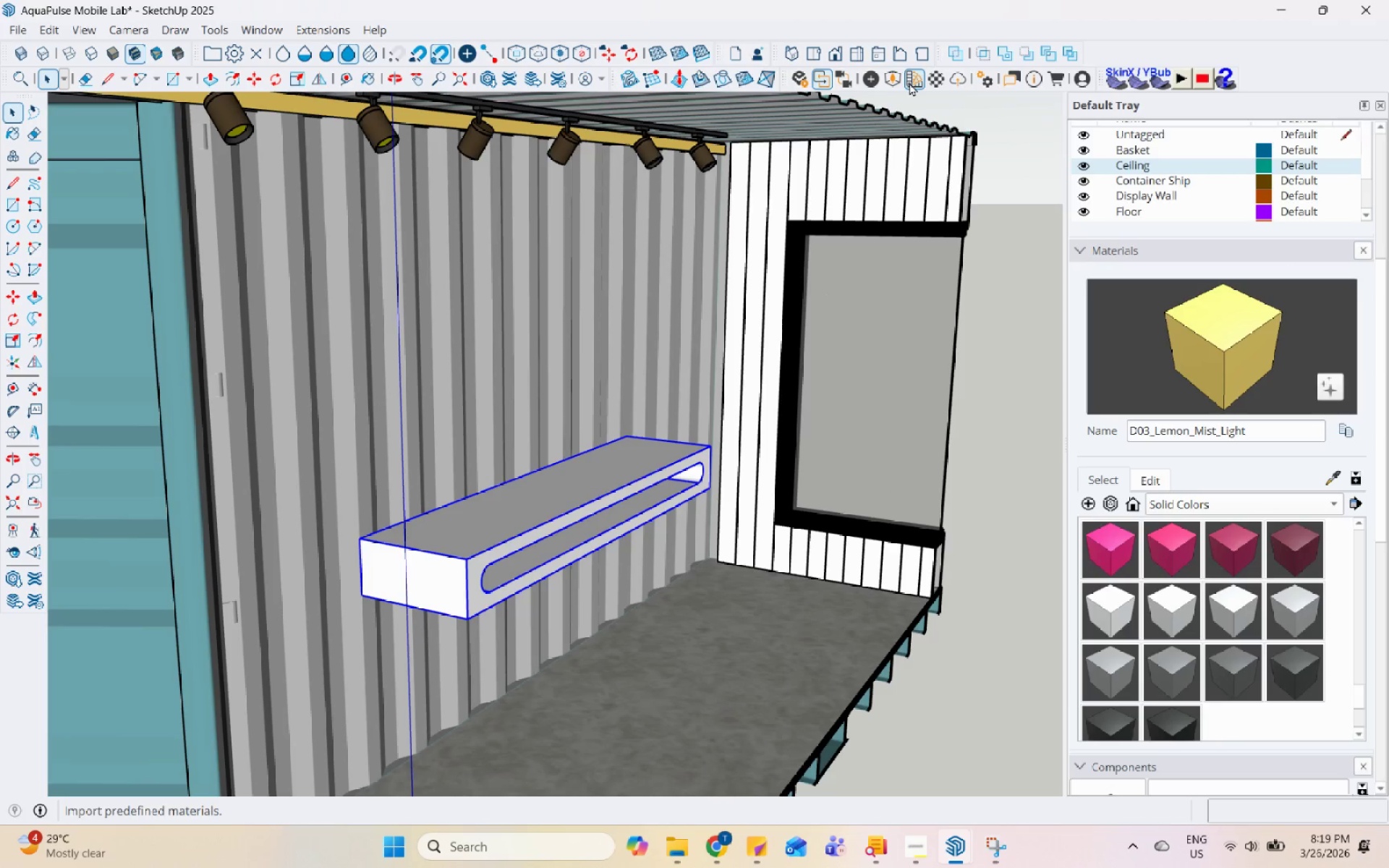 
left_click([909, 82])
 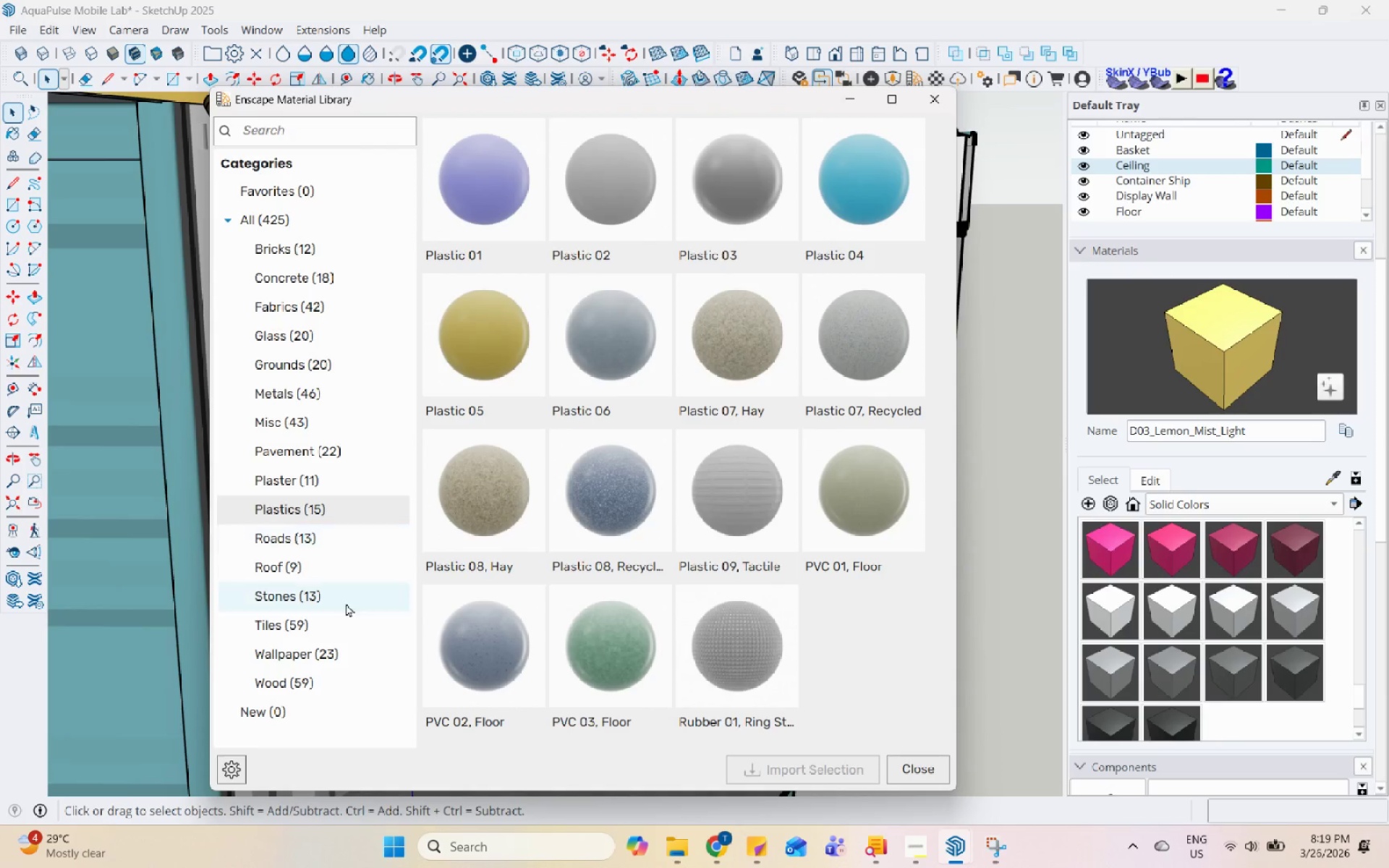 
left_click([359, 684])
 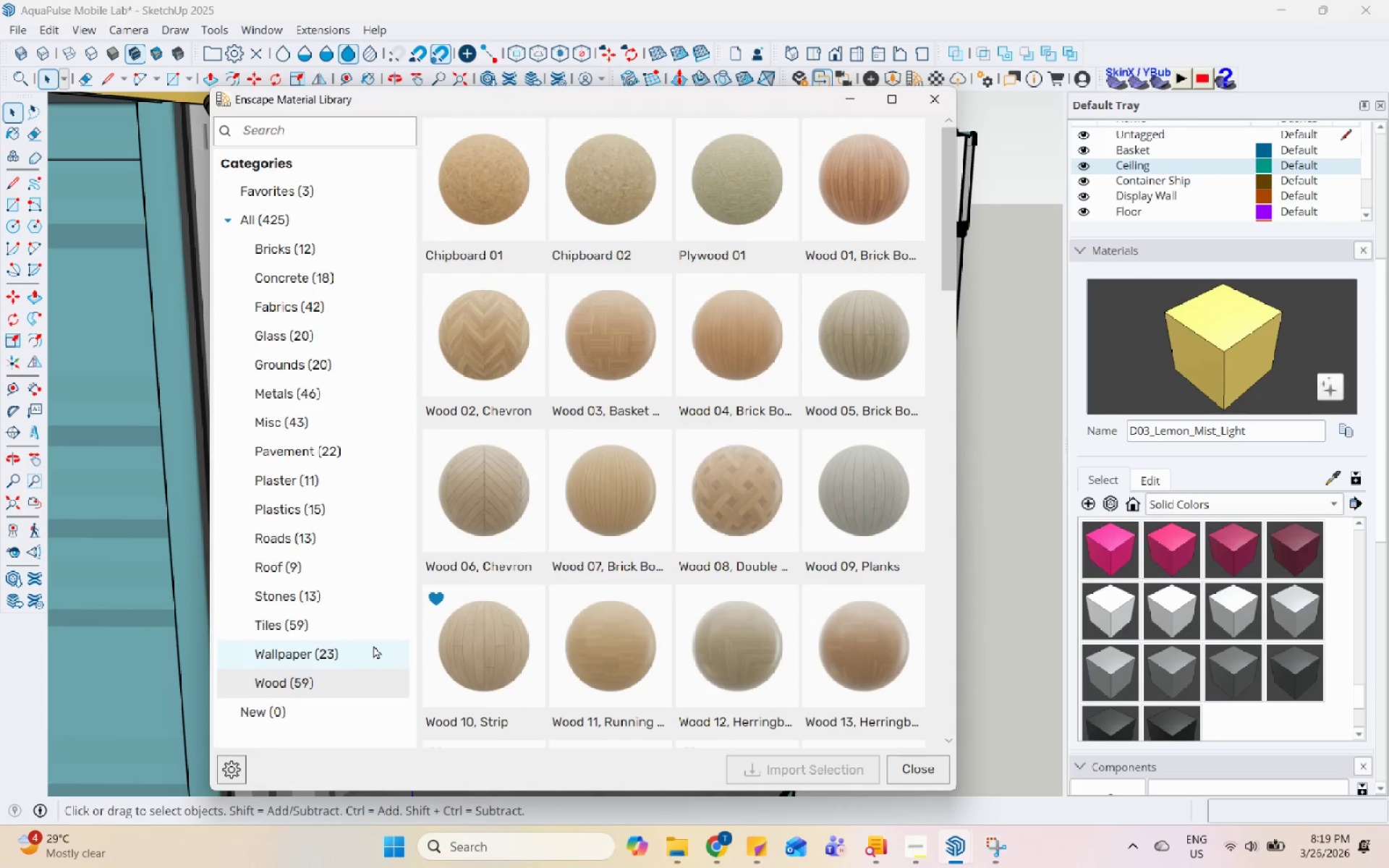 
wait(8.36)
 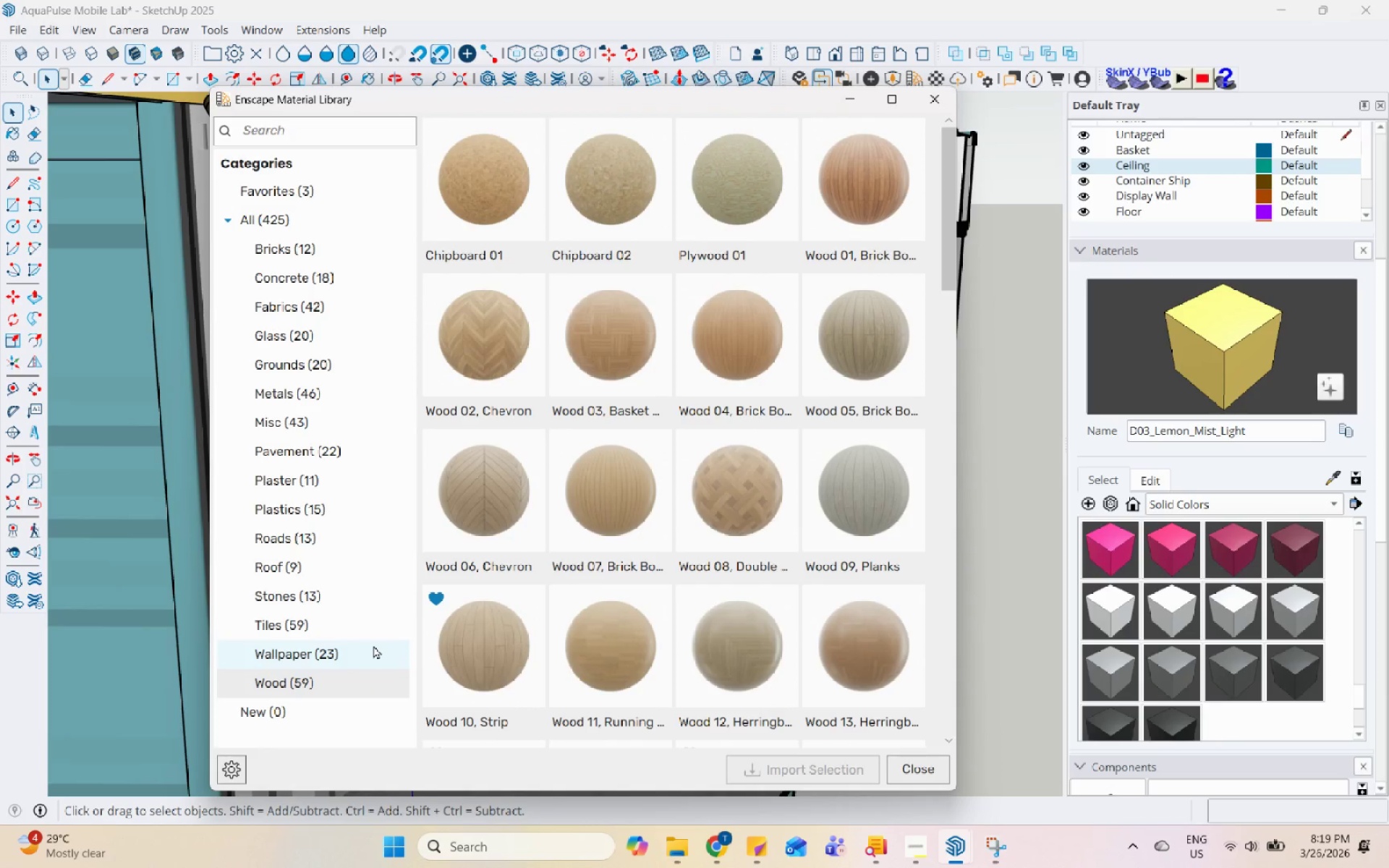 
scroll: coordinate [551, 672], scroll_direction: down, amount: 14.0
 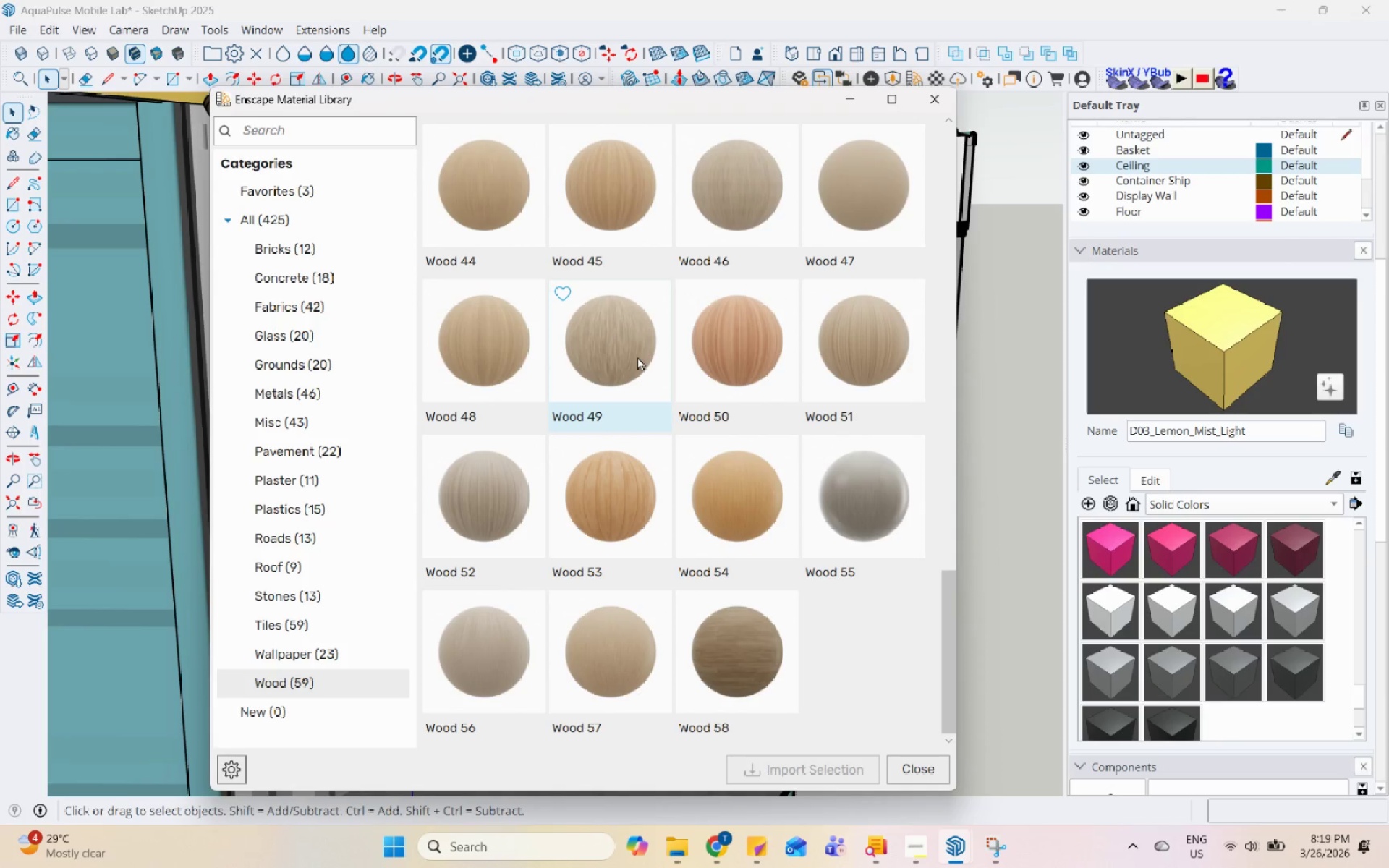 
scroll: coordinate [637, 357], scroll_direction: up, amount: 2.0
 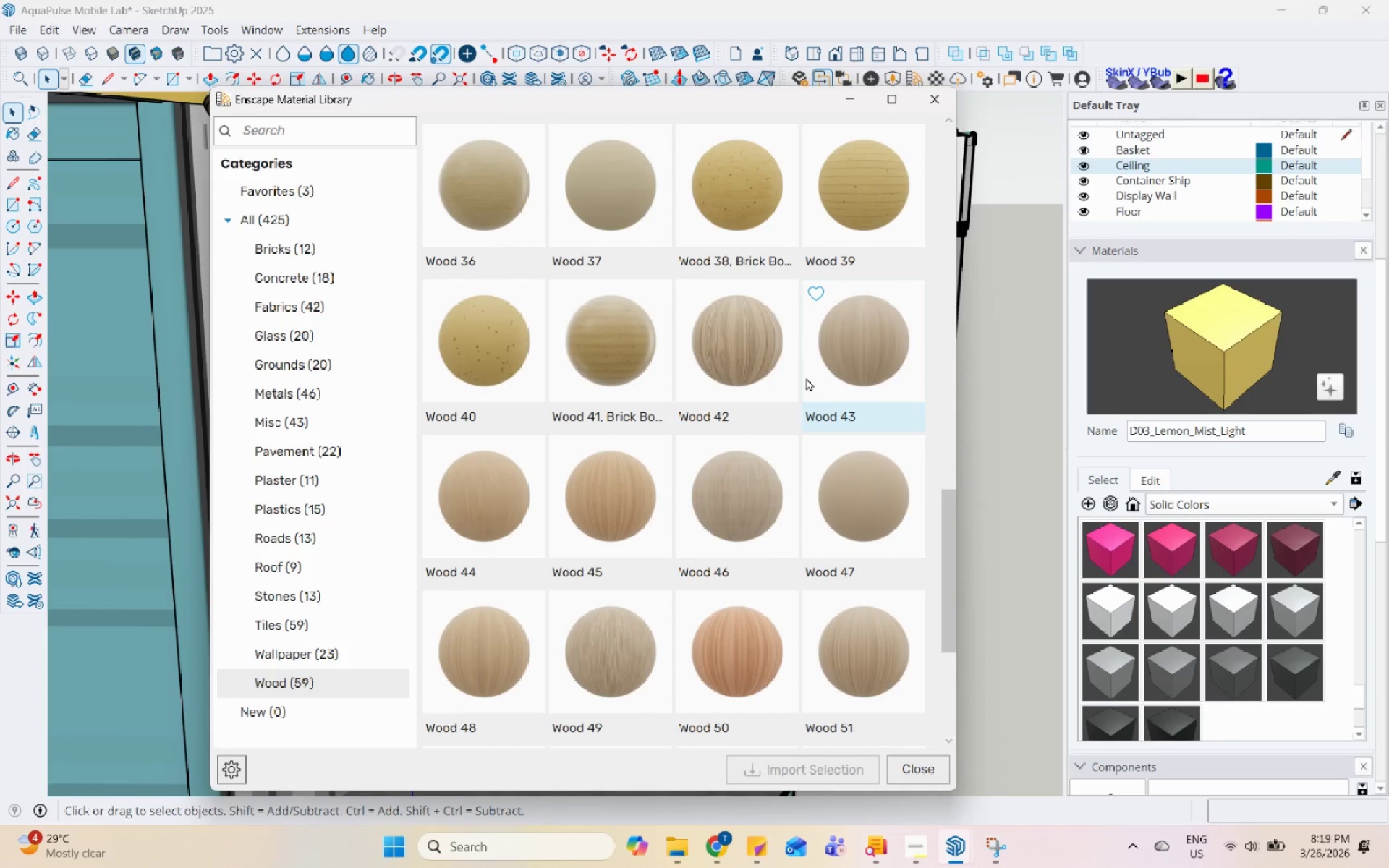 
left_click([752, 383])
 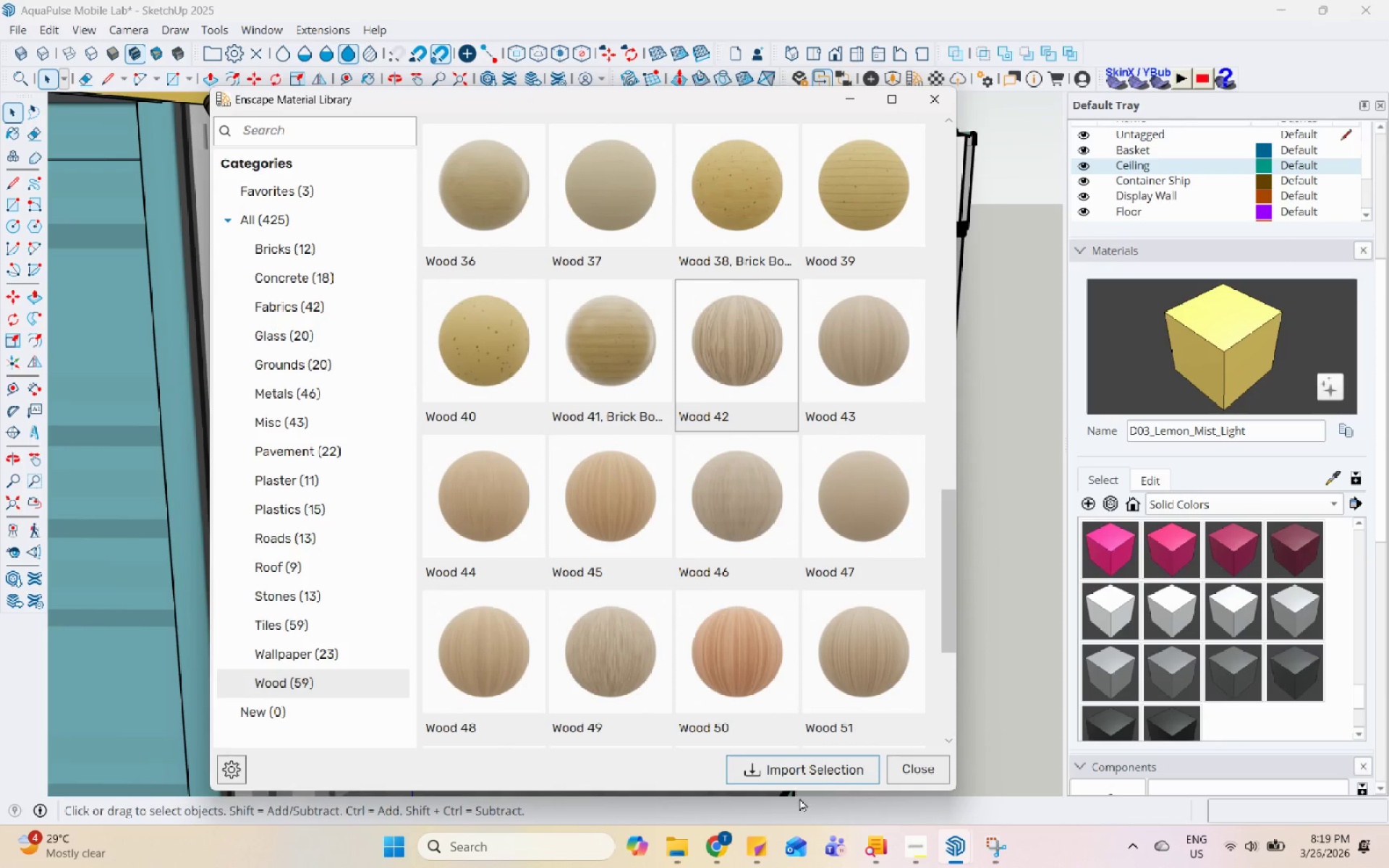 
left_click([802, 771])
 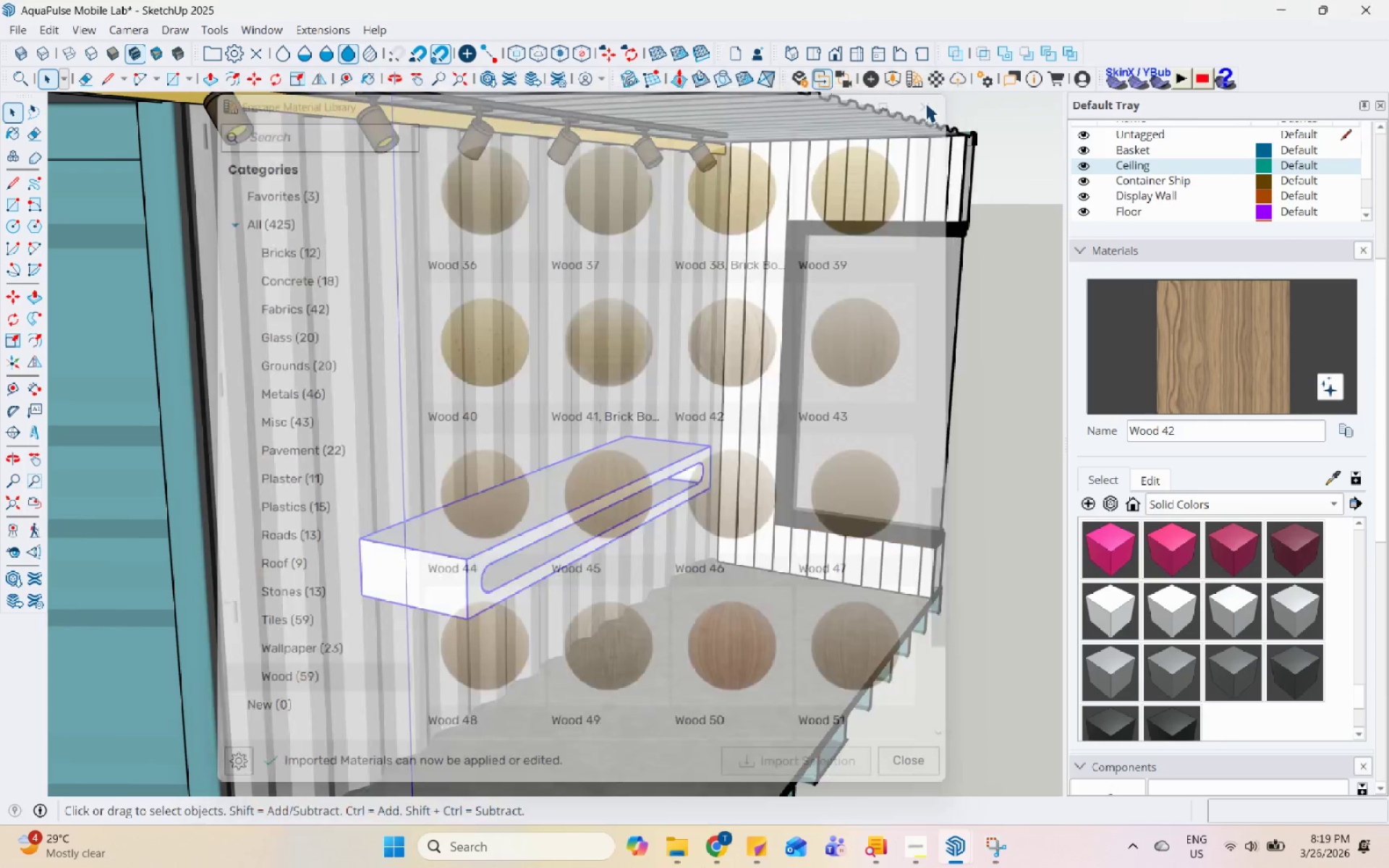 
left_click([1201, 362])
 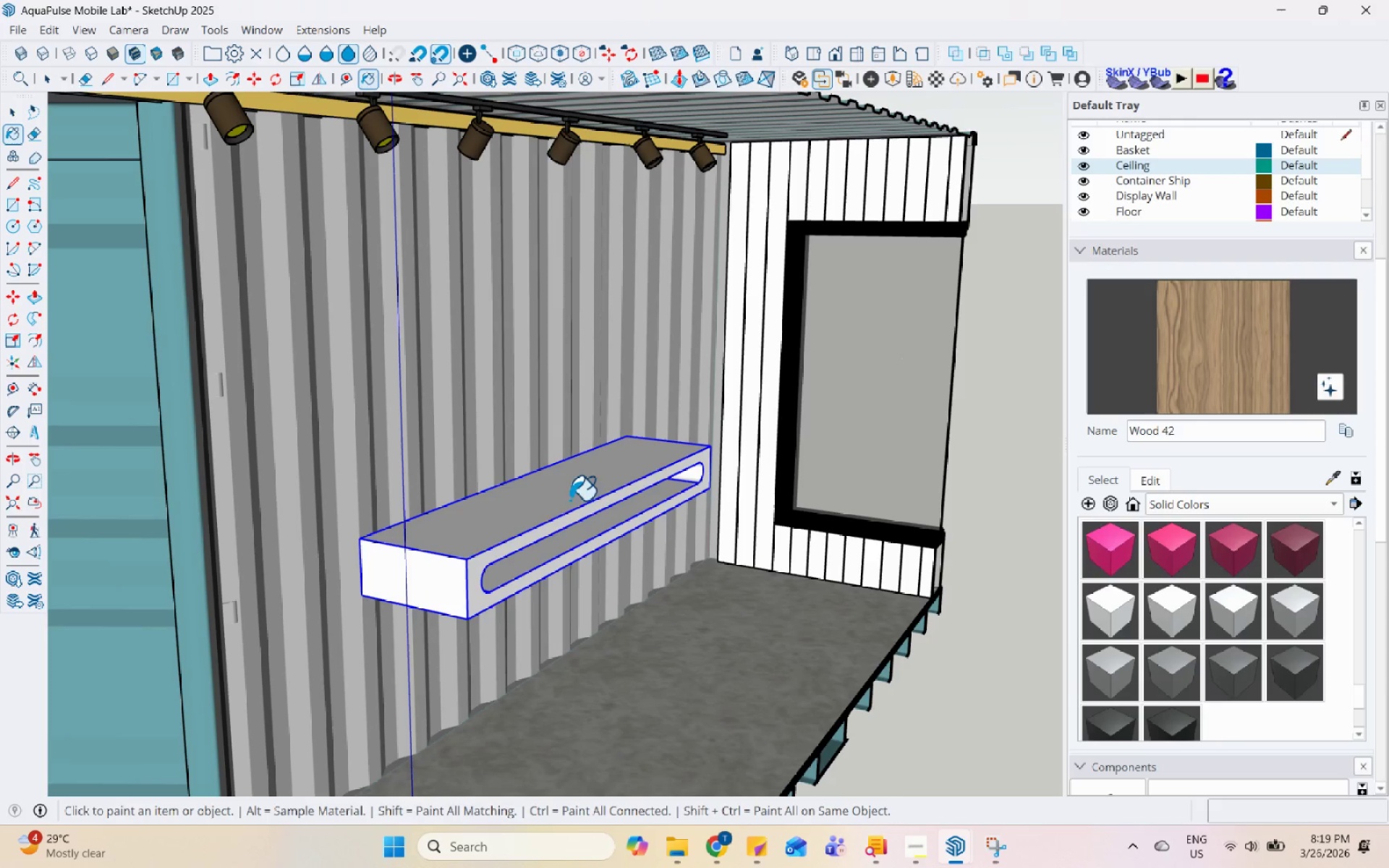 
left_click([571, 490])
 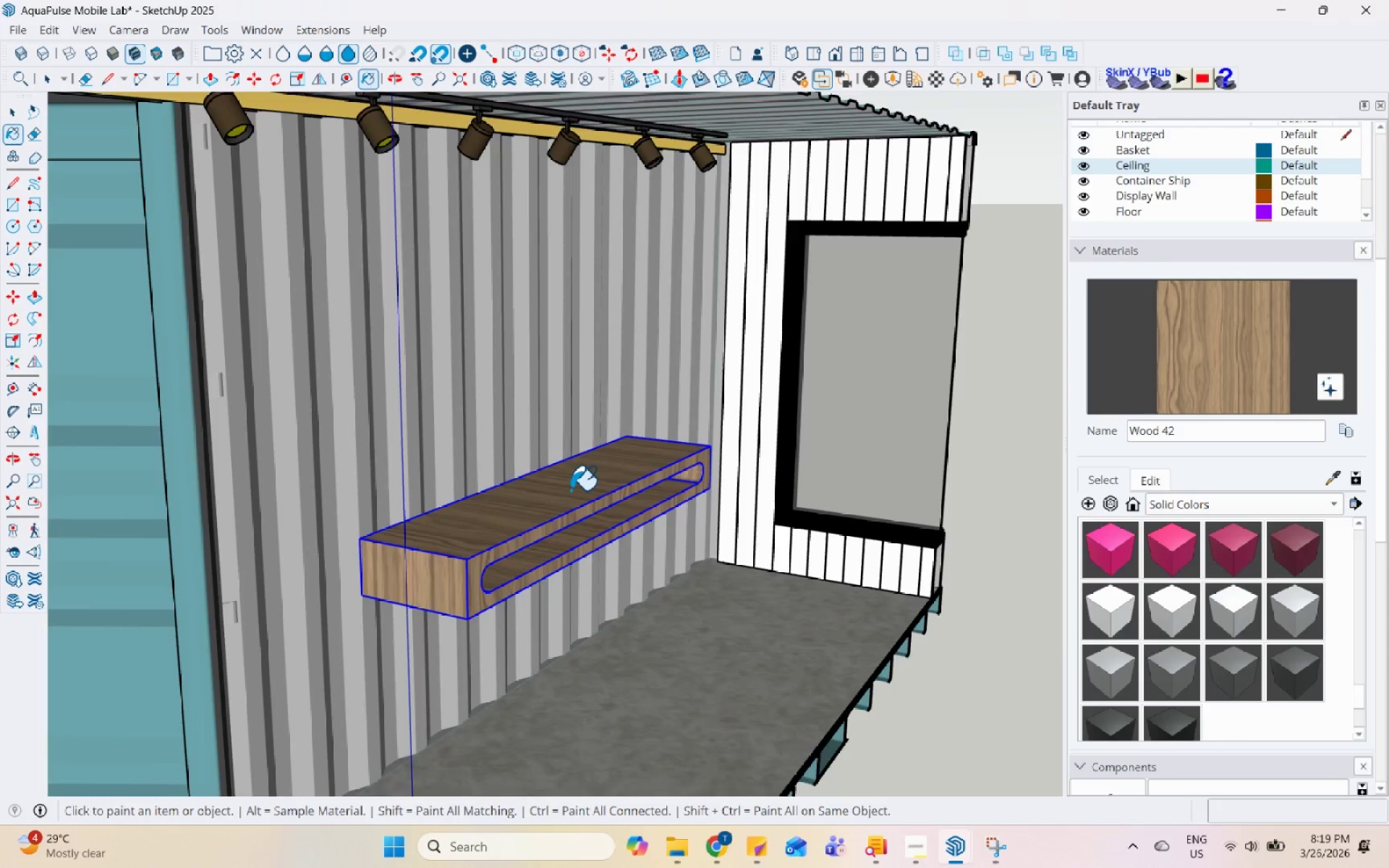 
key(Space)
 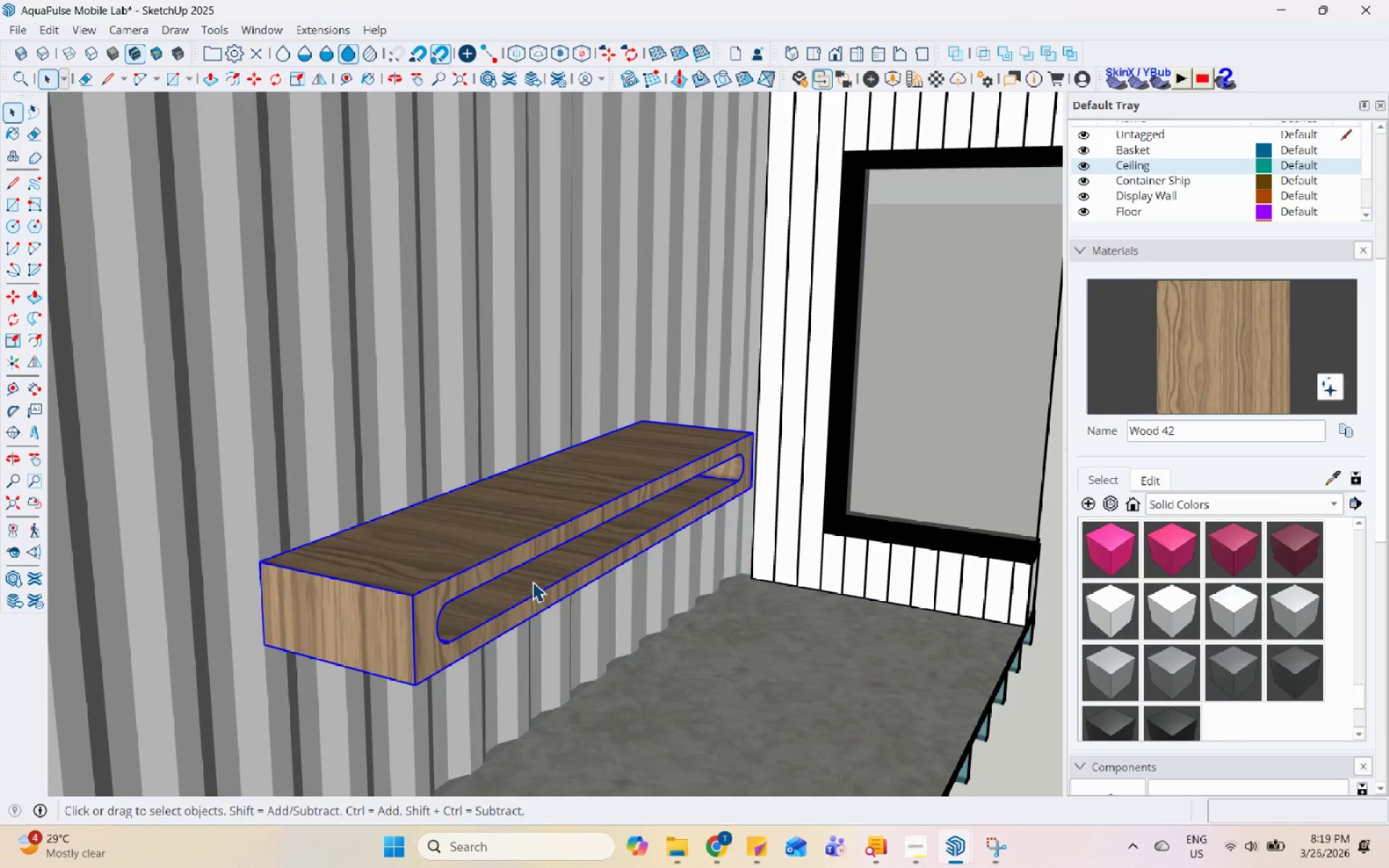 
scroll: coordinate [571, 490], scroll_direction: up, amount: 2.0
 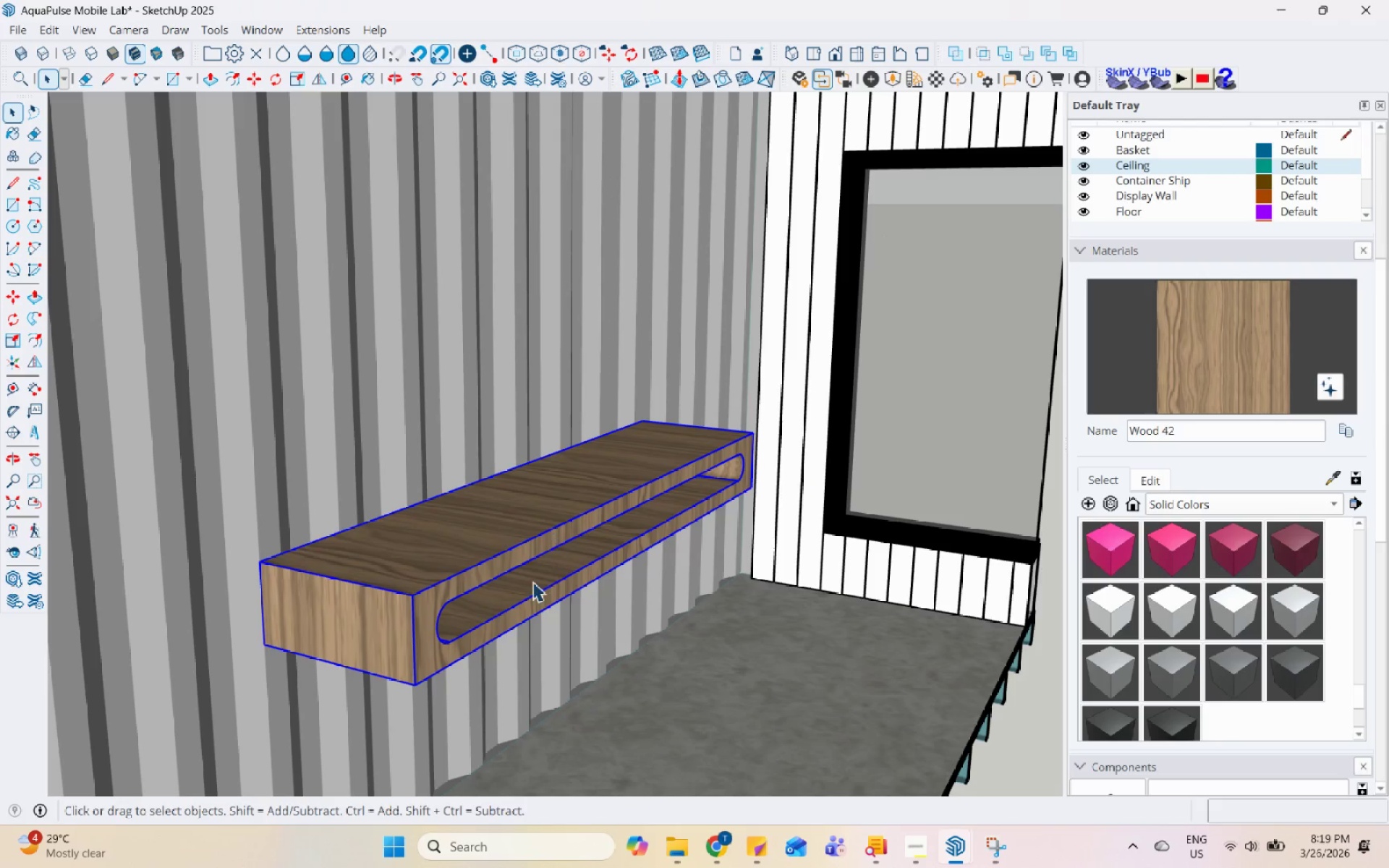 
key(Escape)
 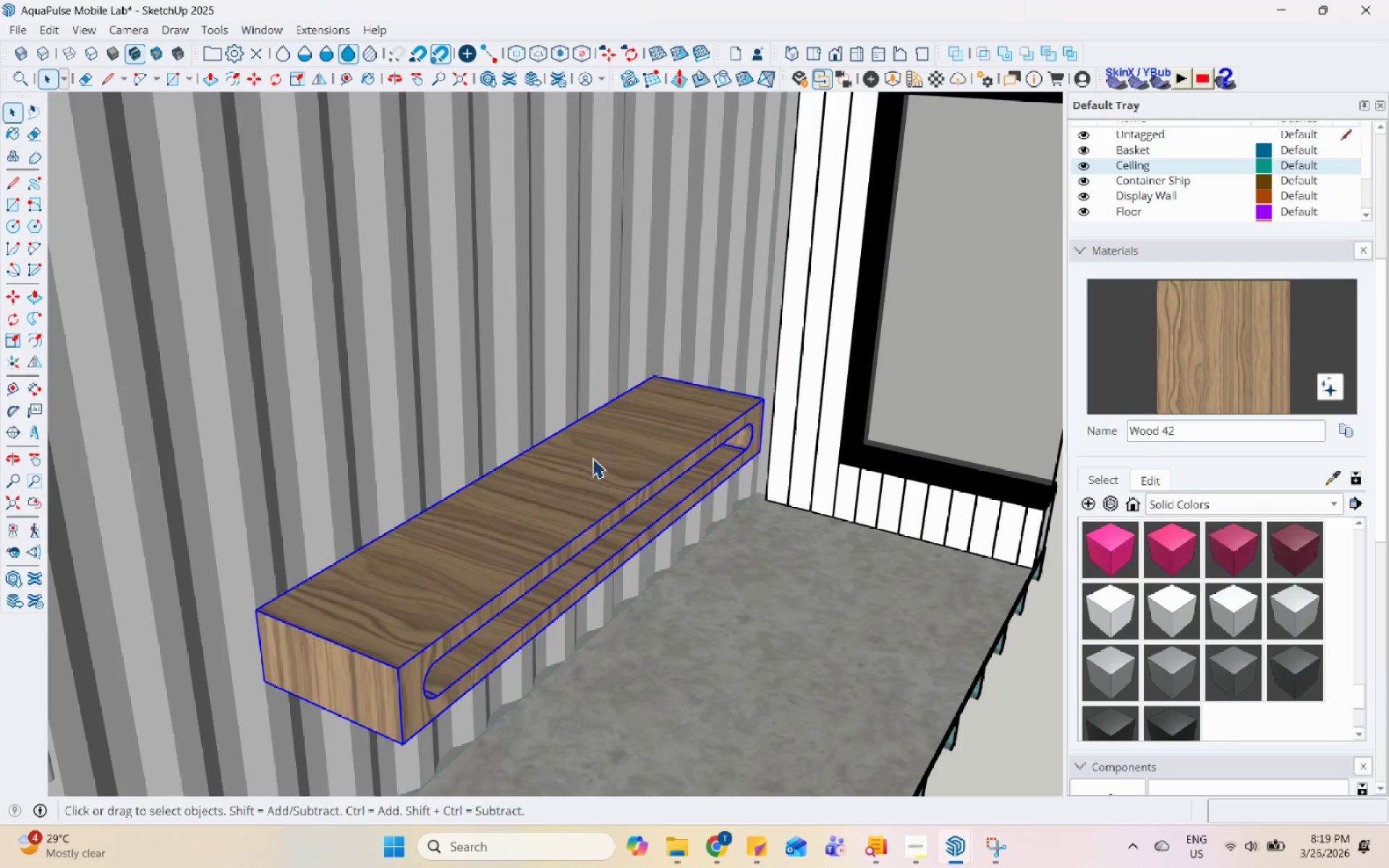 
scroll: coordinate [592, 458], scroll_direction: down, amount: 6.0
 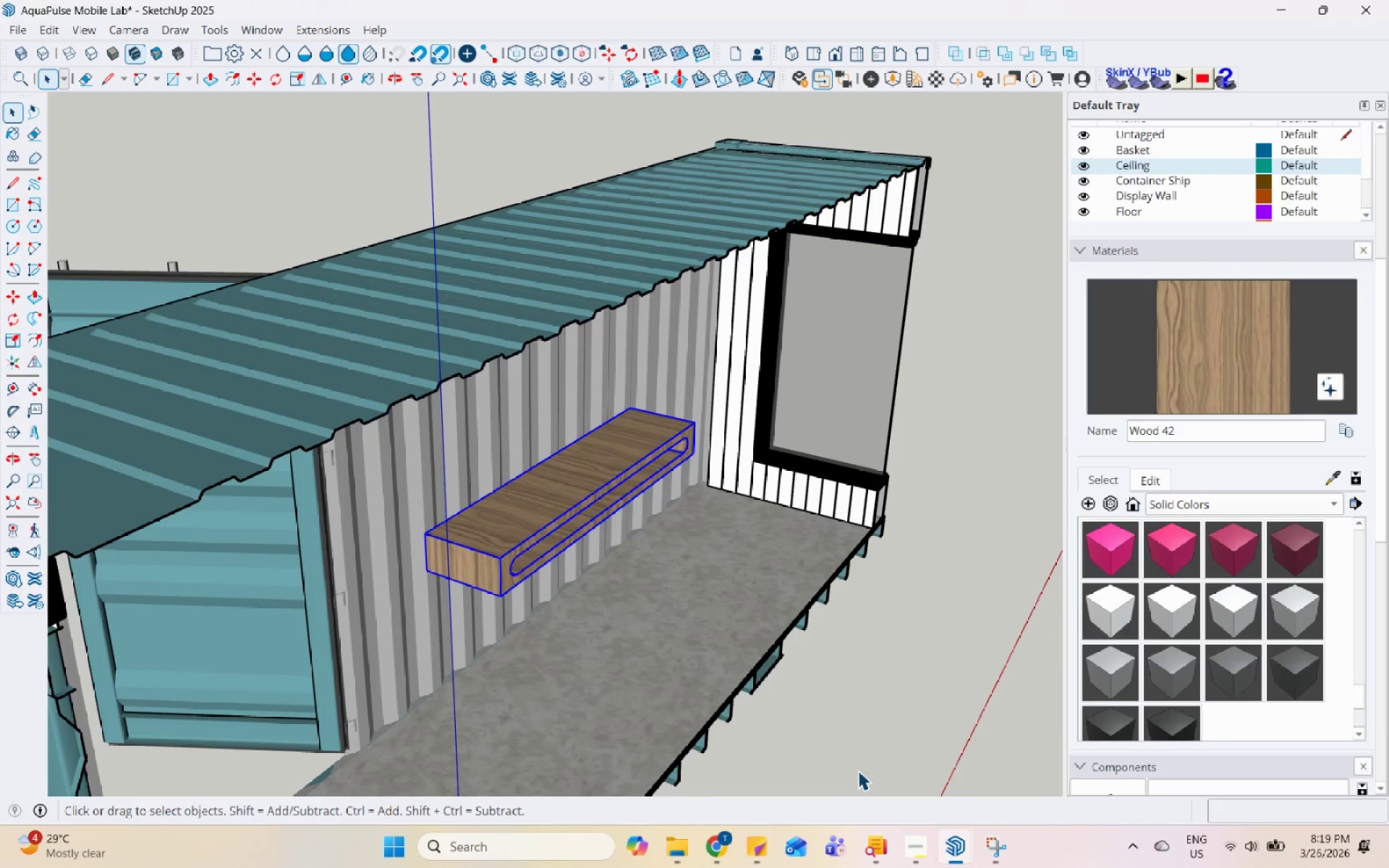 
wait(6.58)
 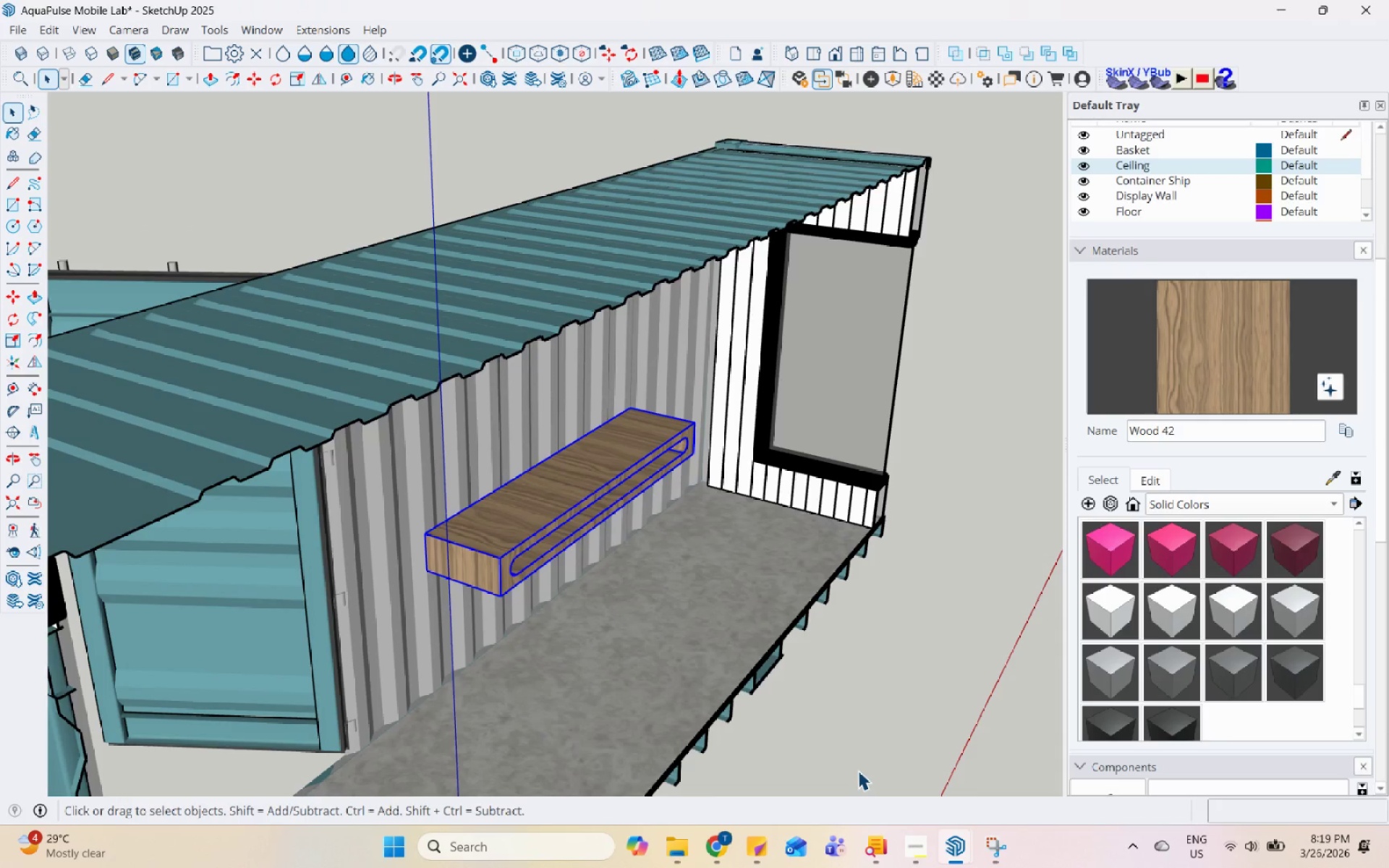 
left_click([711, 826])
 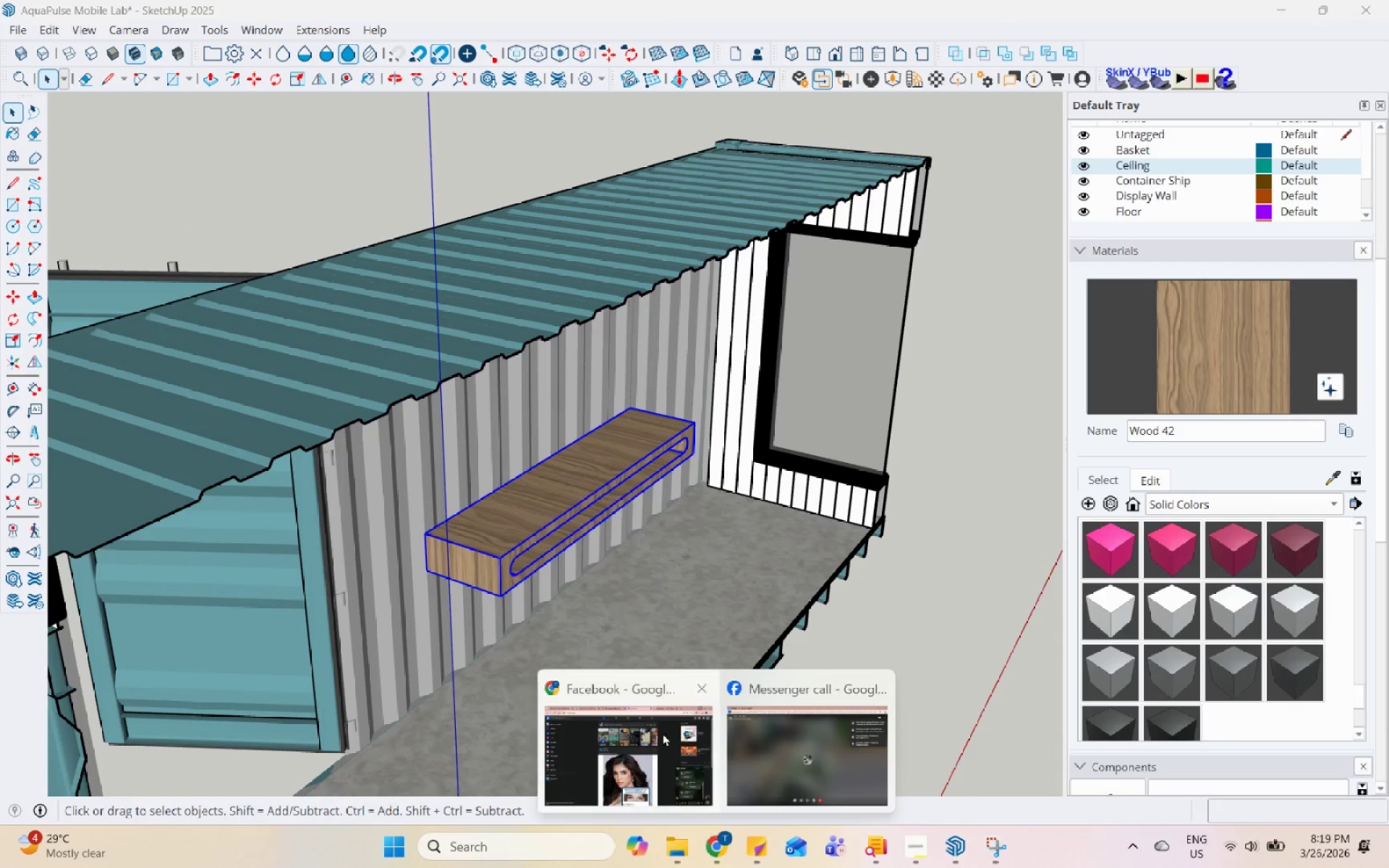 
left_click([660, 730])
 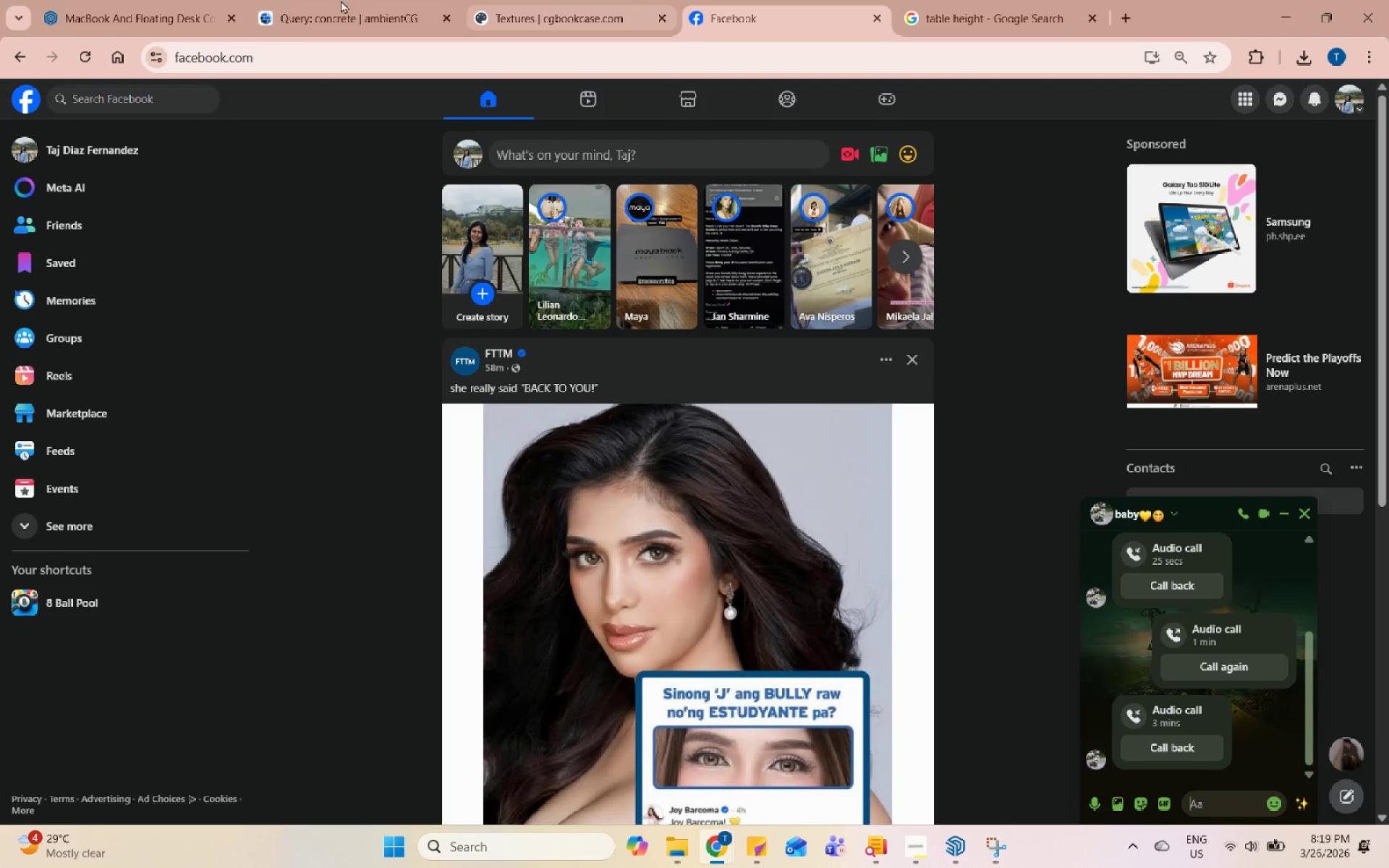 
left_click([104, 0])
 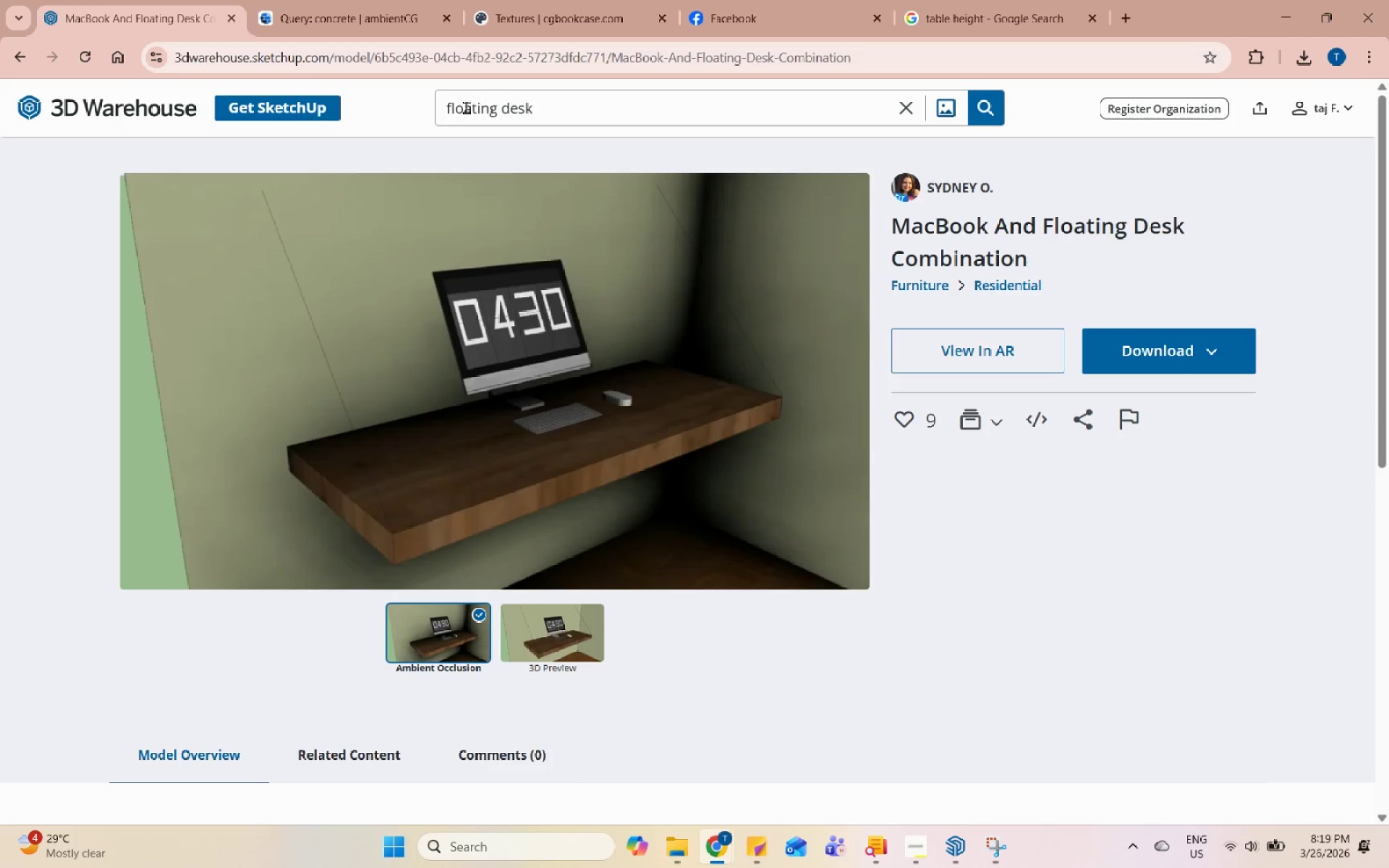 
double_click([501, 111])
 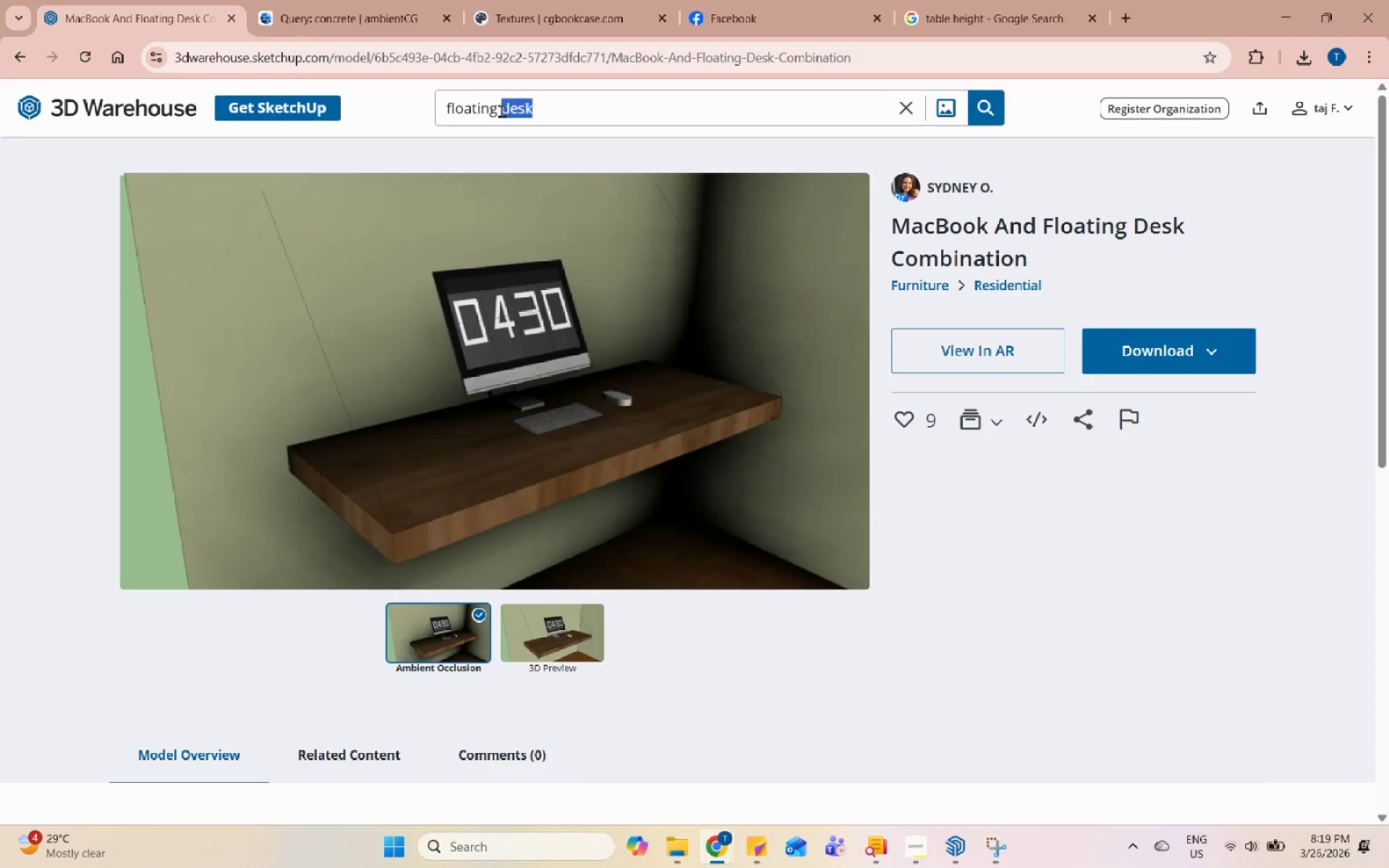 
triple_click([501, 111])
 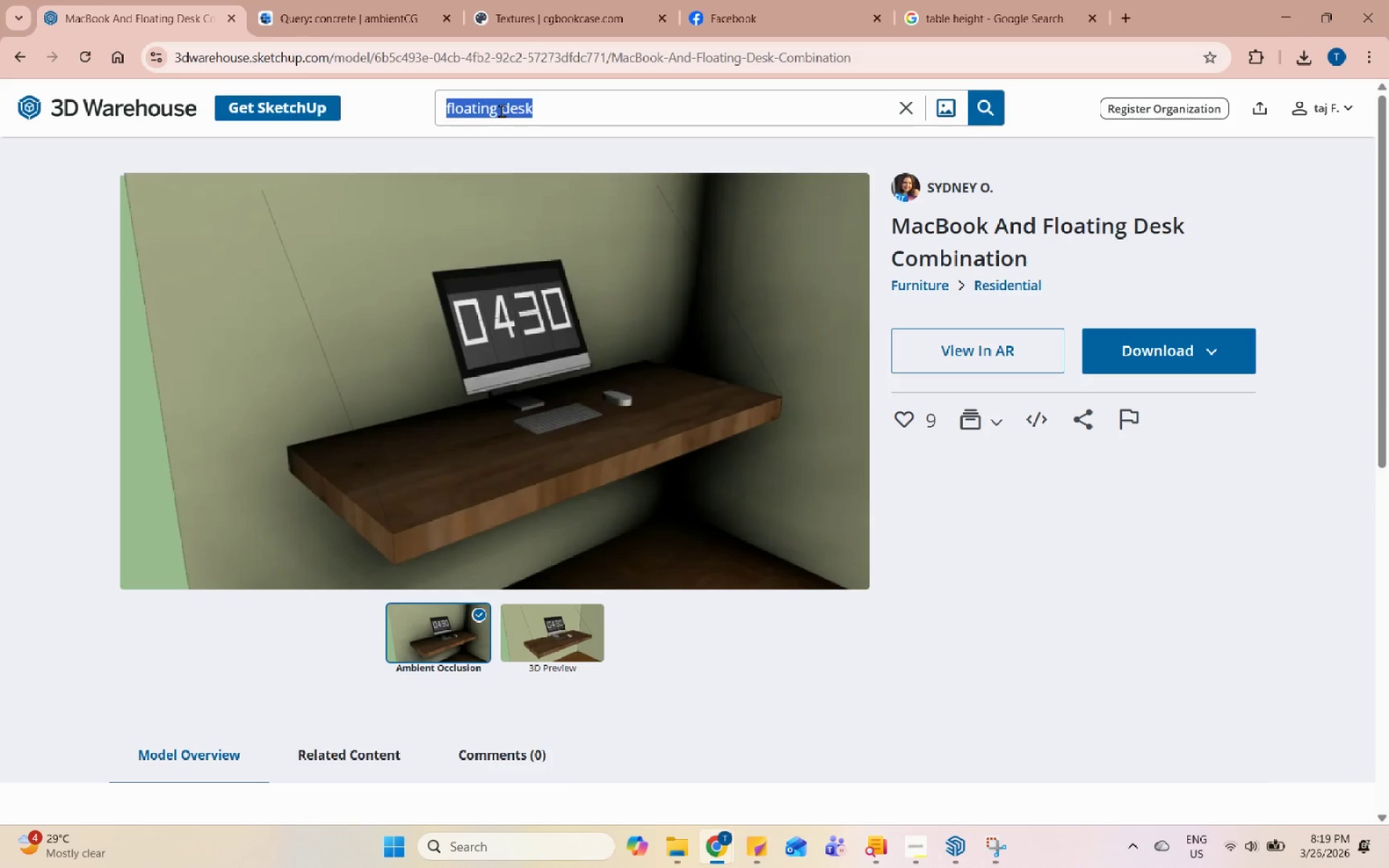 
type(50 inch )
 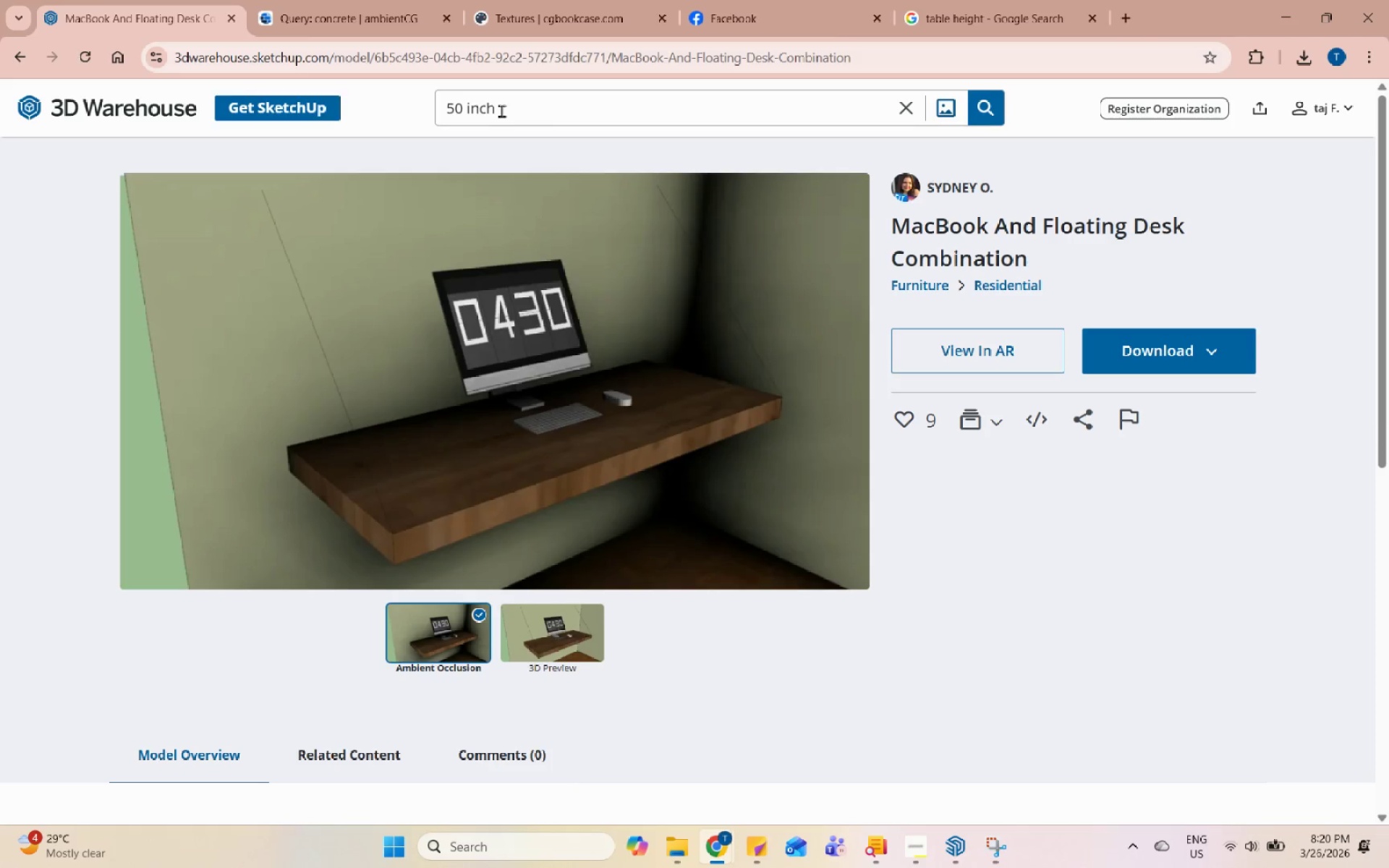 
wait(12.24)
 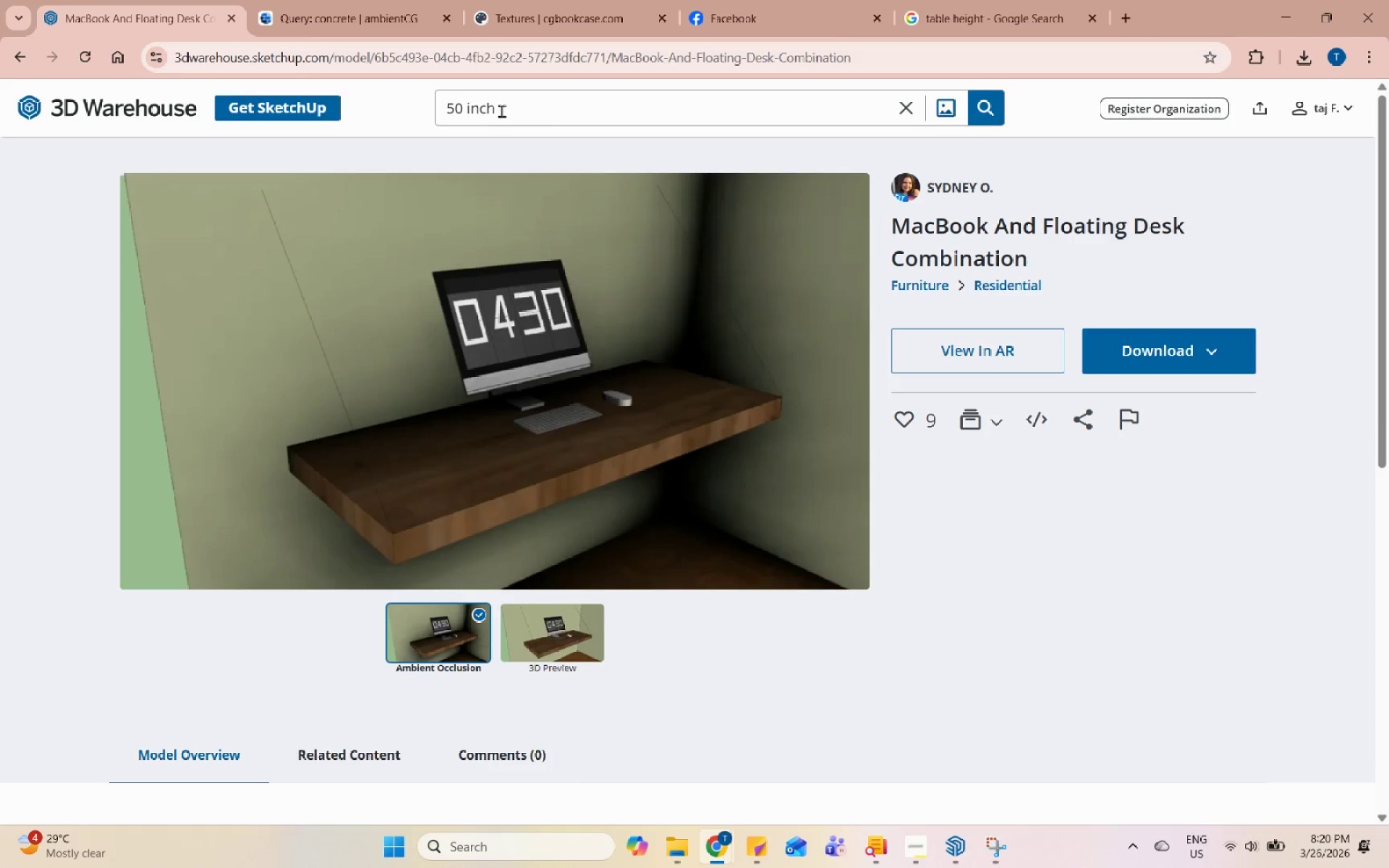 
left_click([501, 111])
 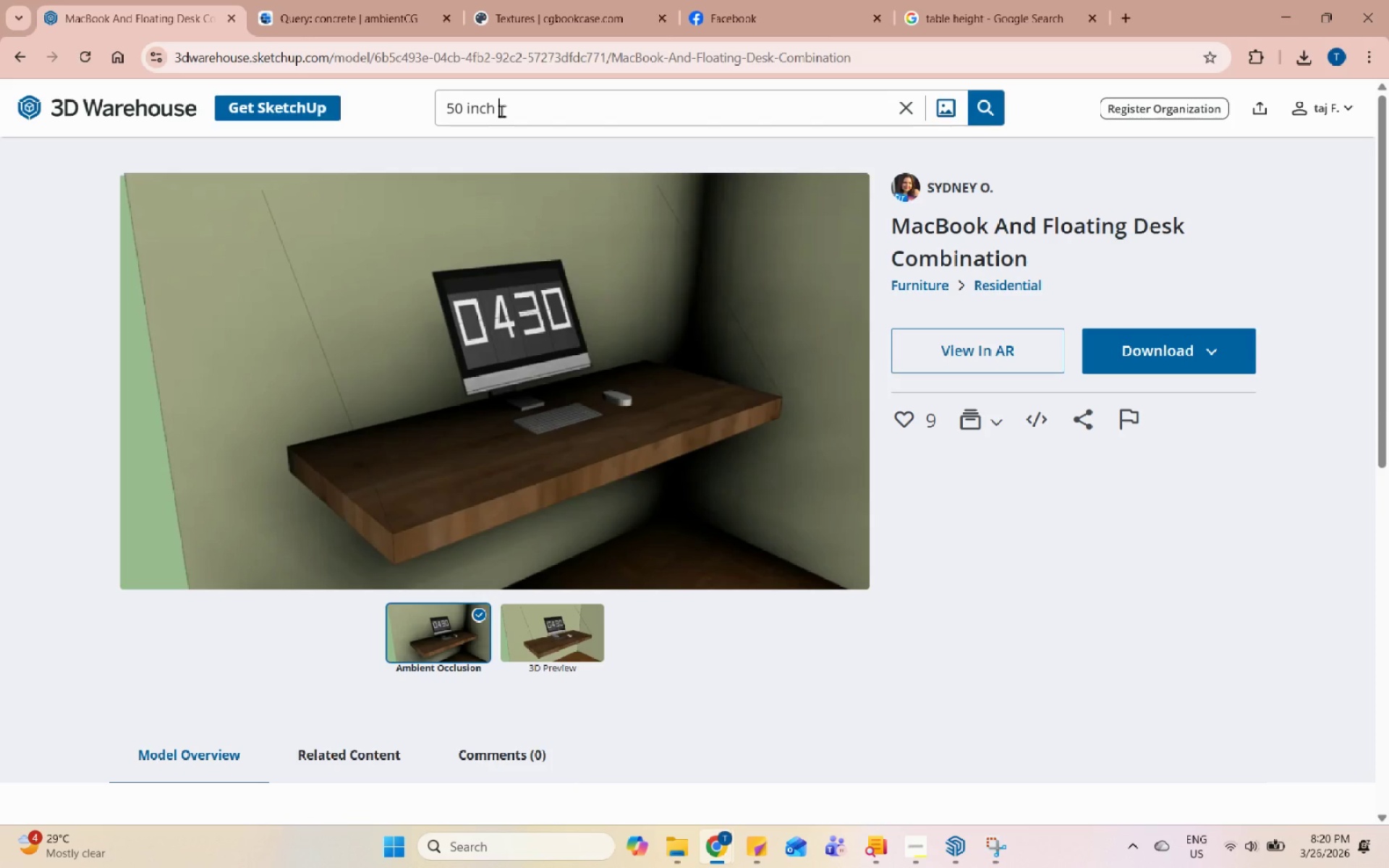 
type(tv)
 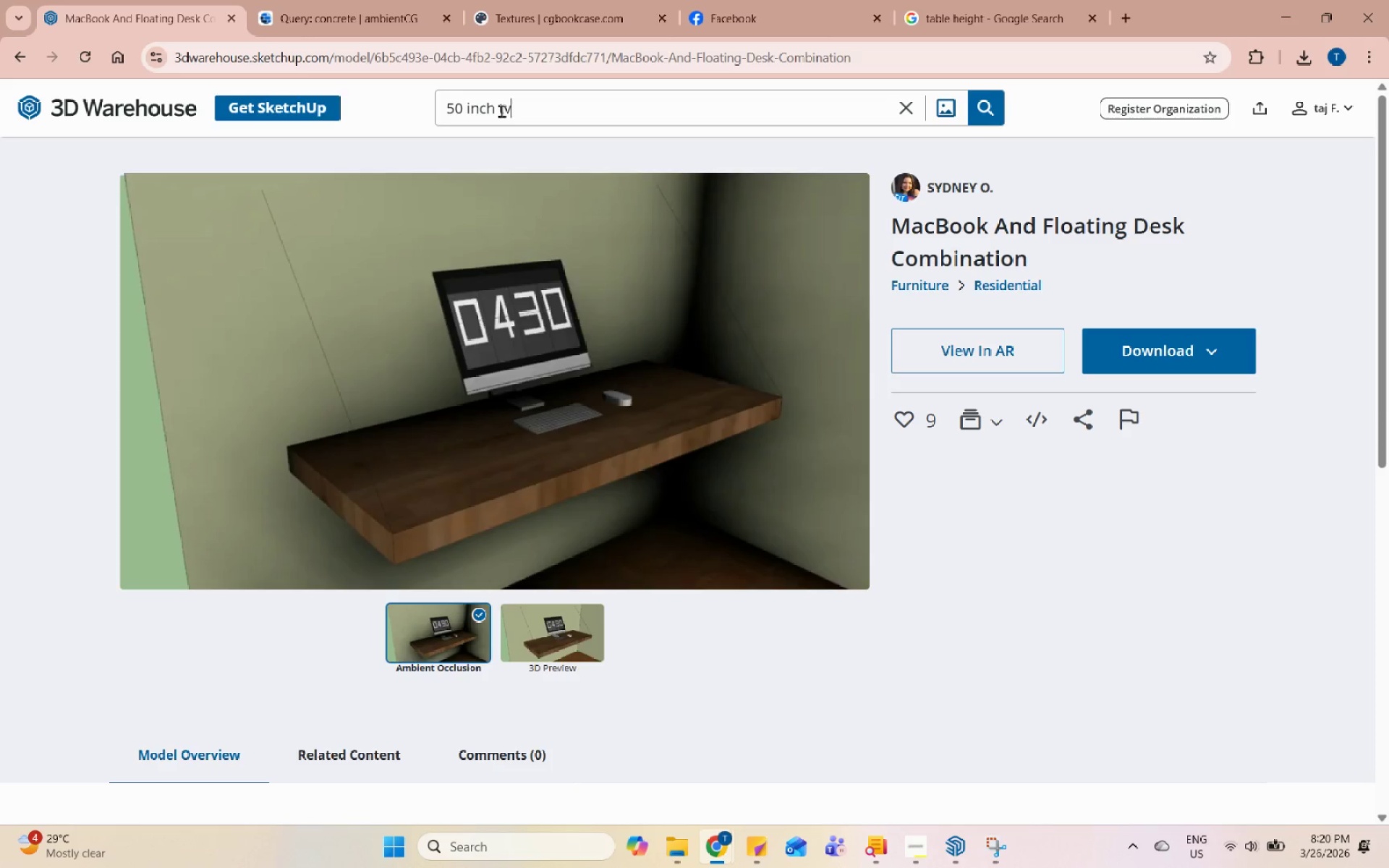 
key(Enter)
 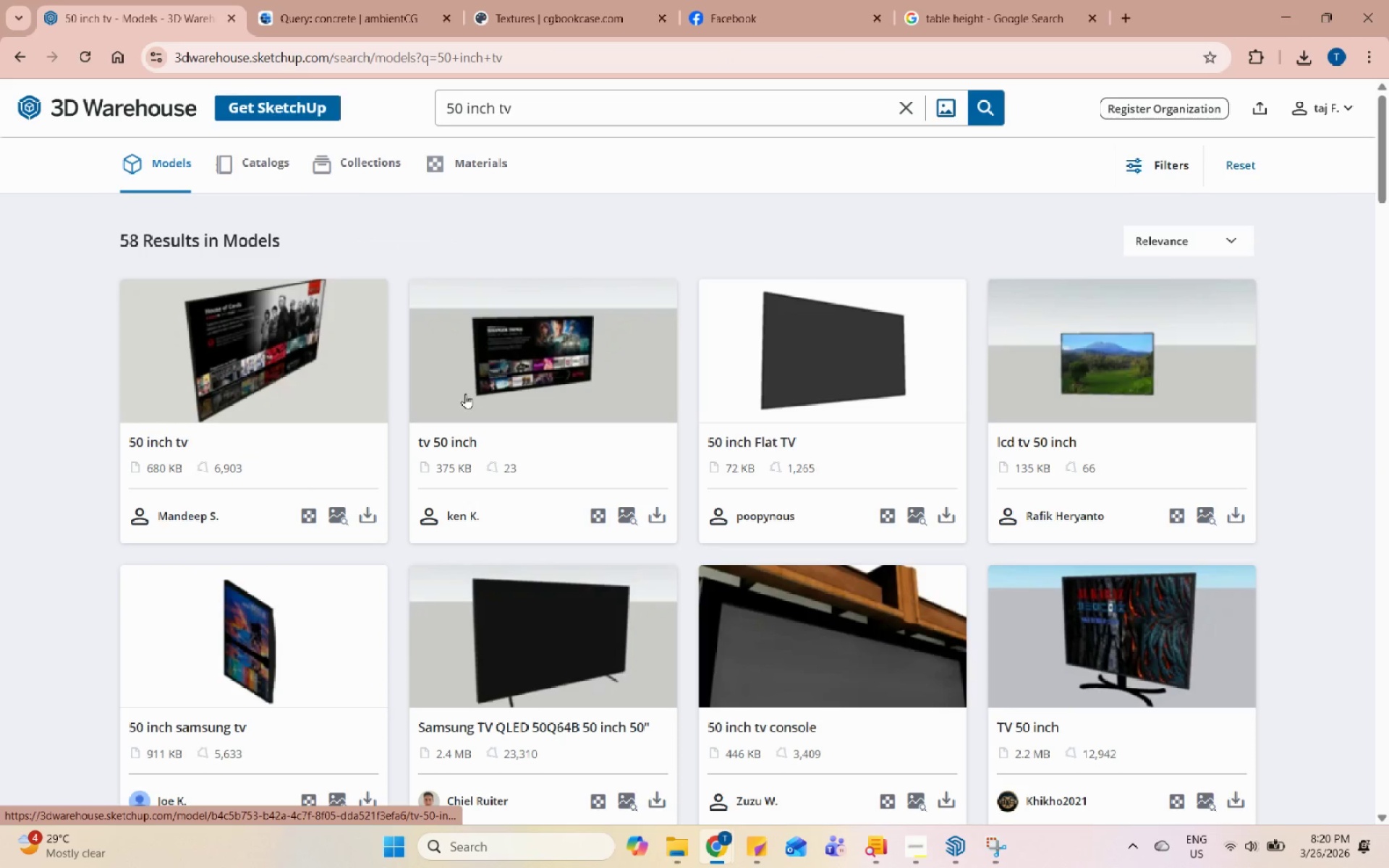 
scroll: coordinate [973, 644], scroll_direction: down, amount: 4.0
 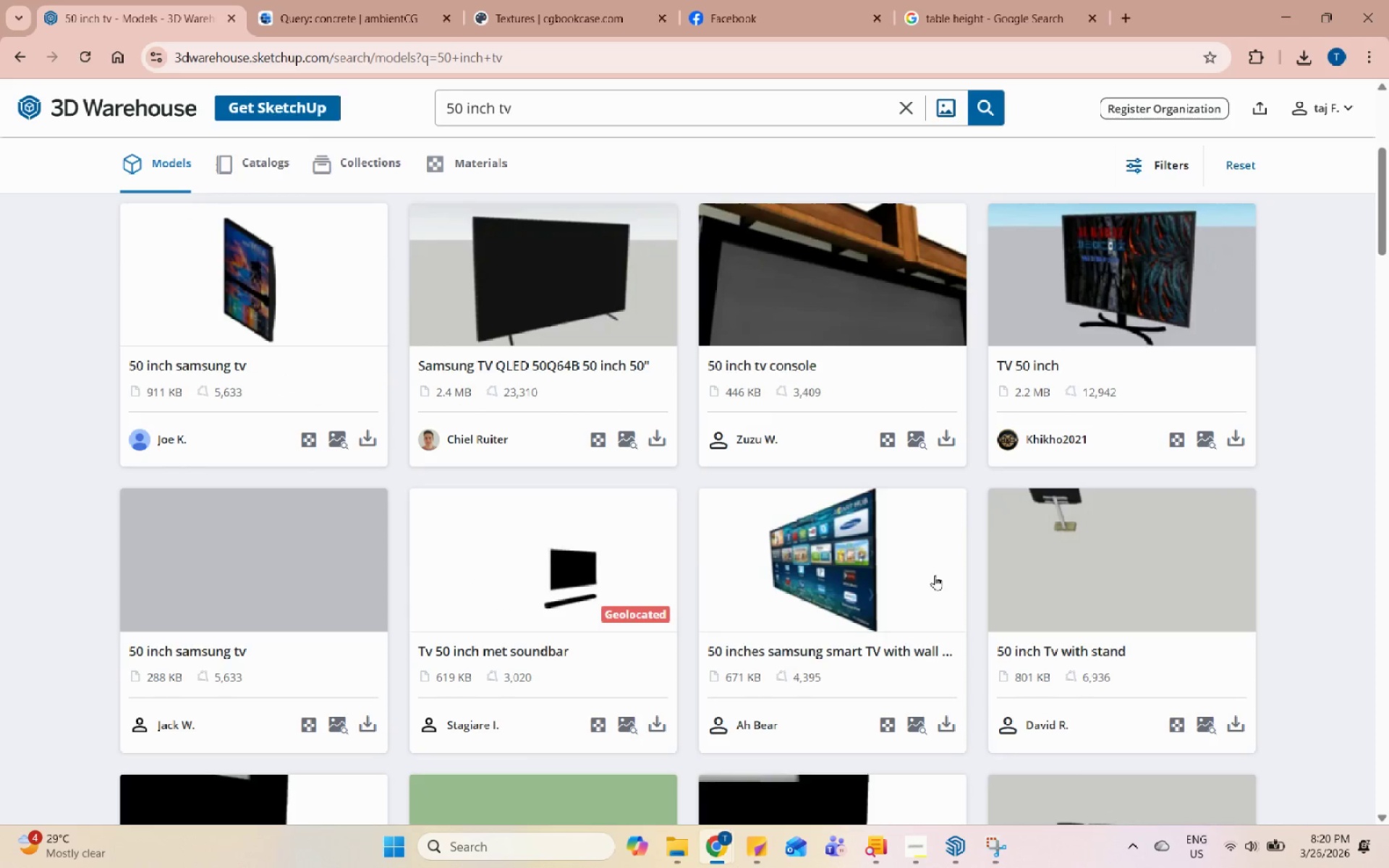 
left_click([935, 588])
 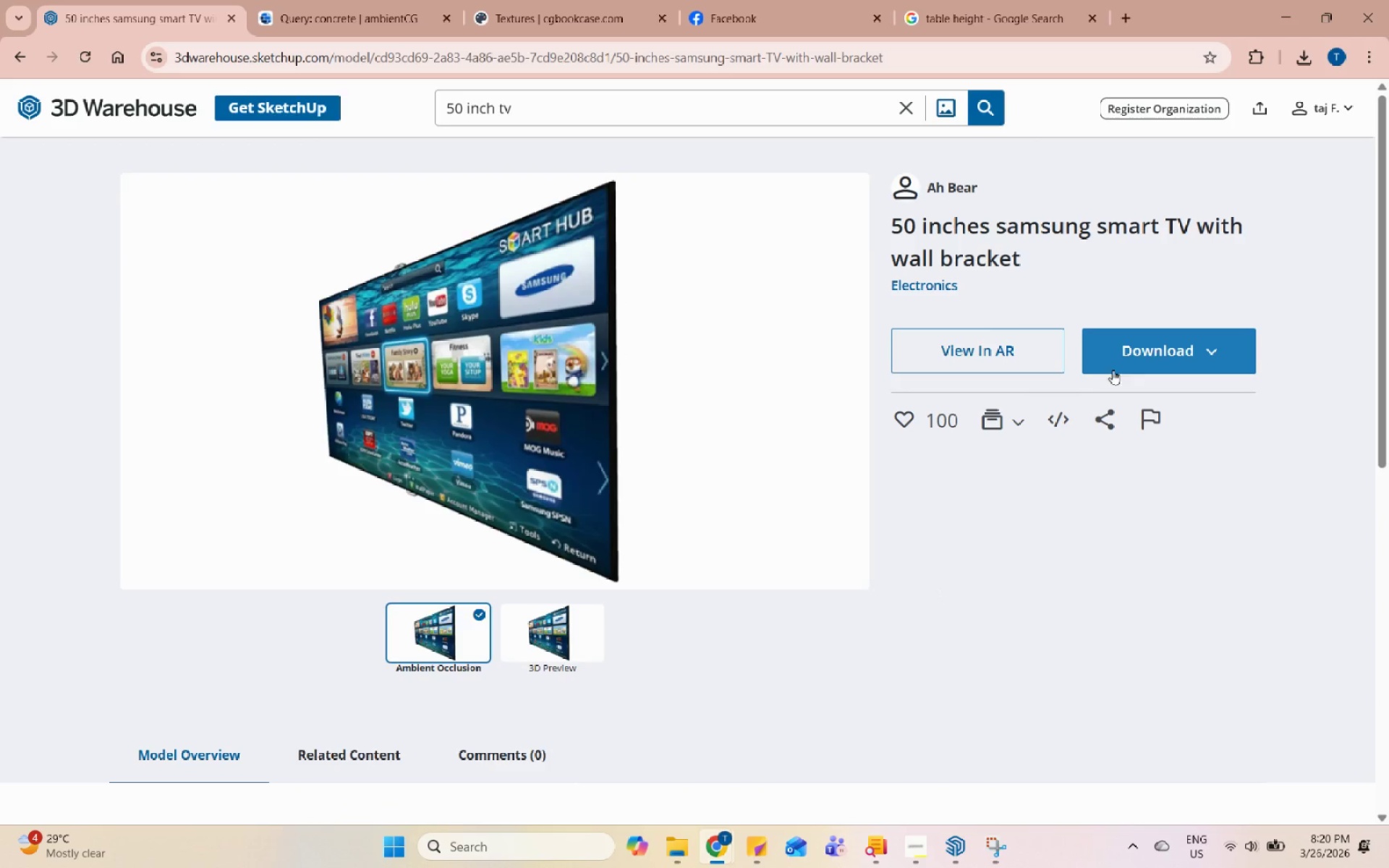 
left_click([1166, 350])
 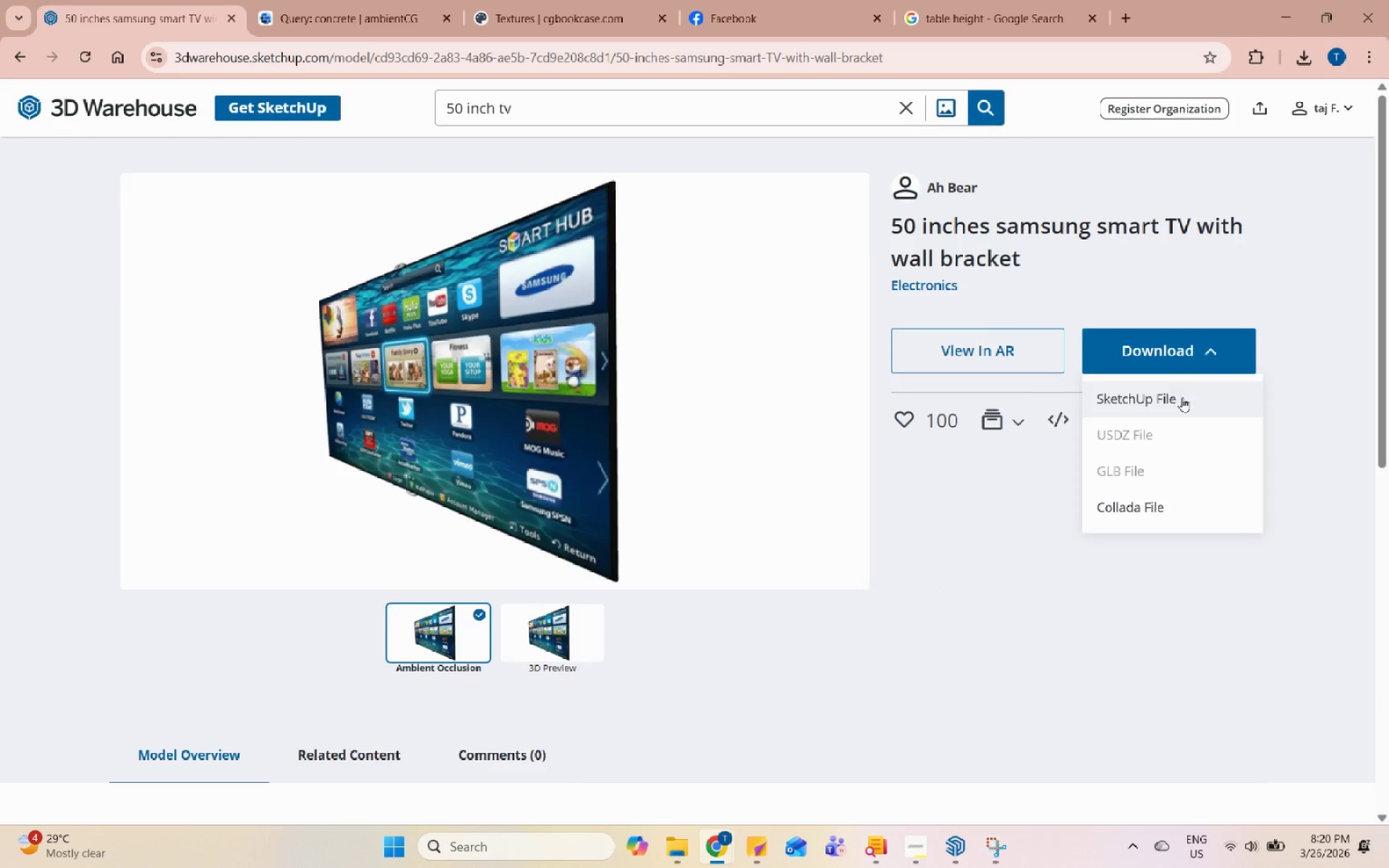 
left_click([1182, 398])
 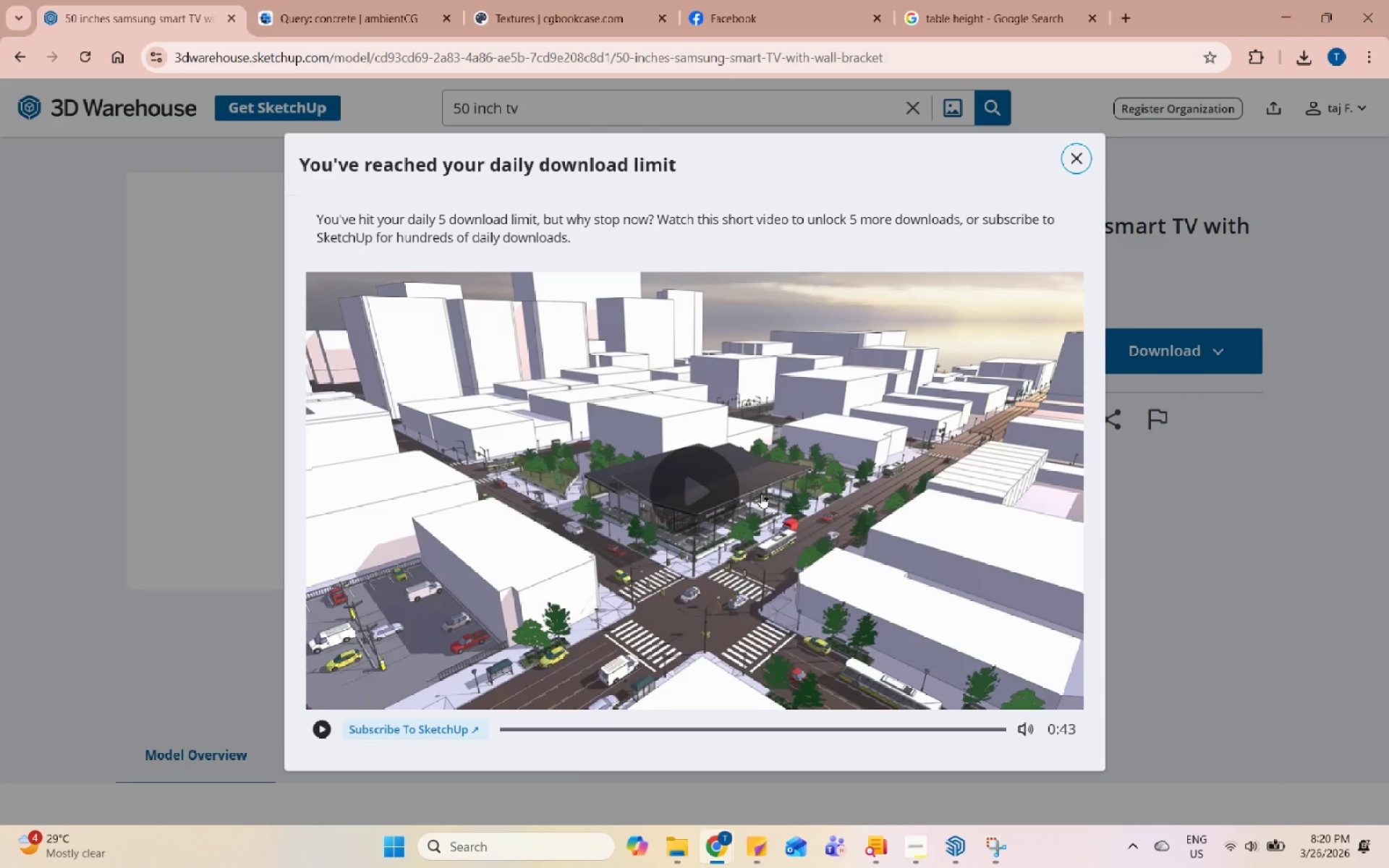 
wait(9.48)
 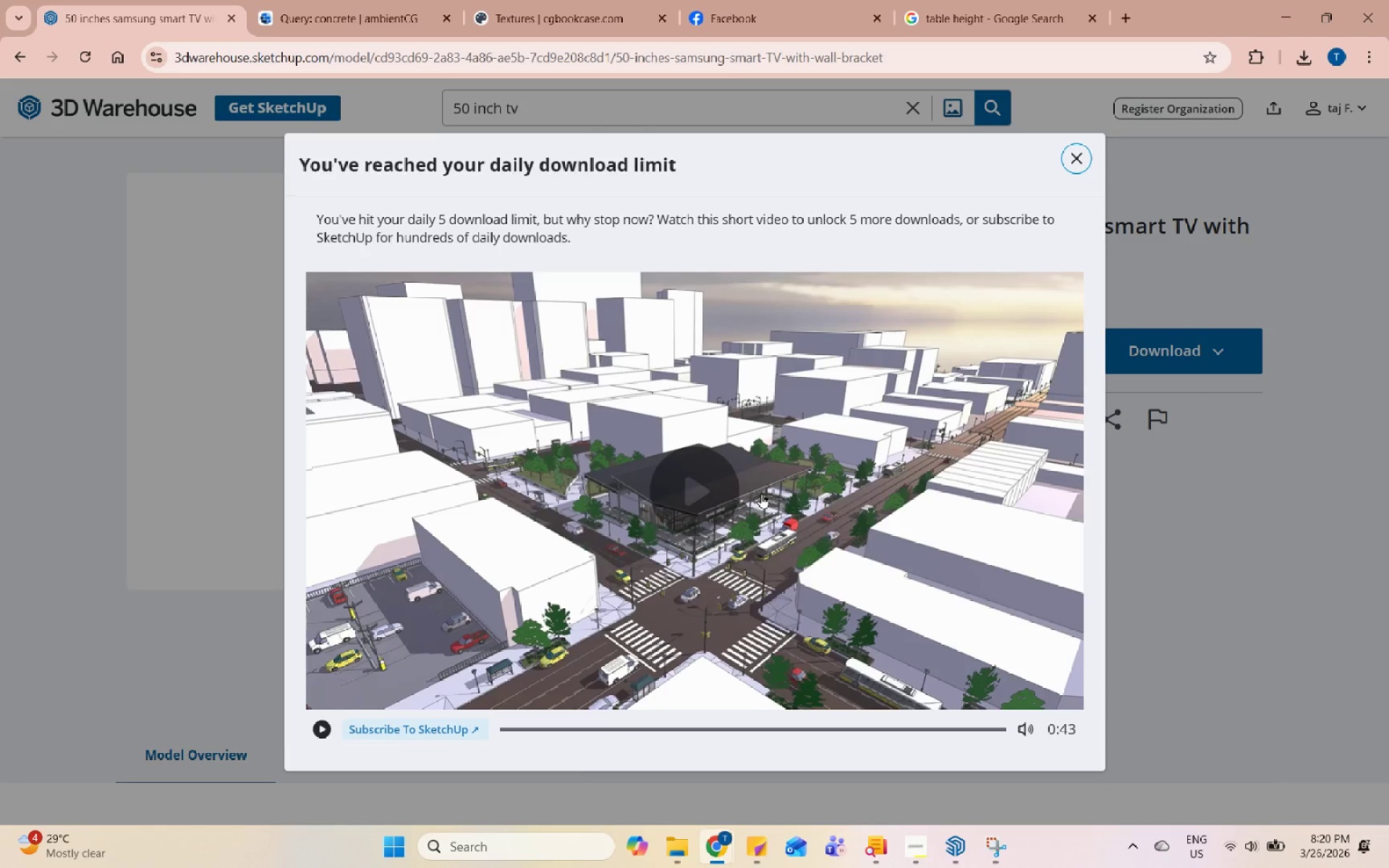 
left_click_drag(start_coordinate=[731, 497], to_coordinate=[727, 497])
 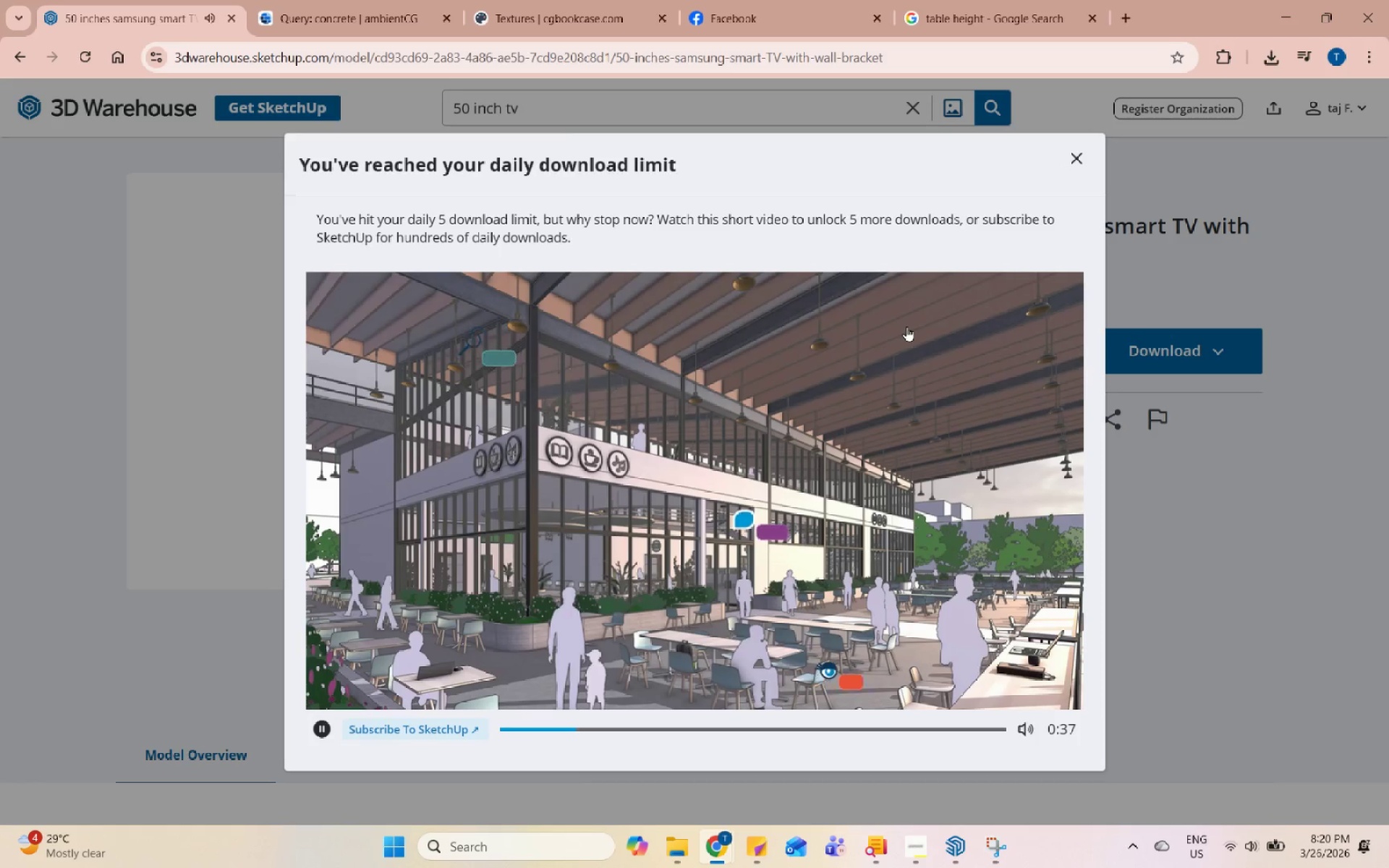 
wait(11.85)
 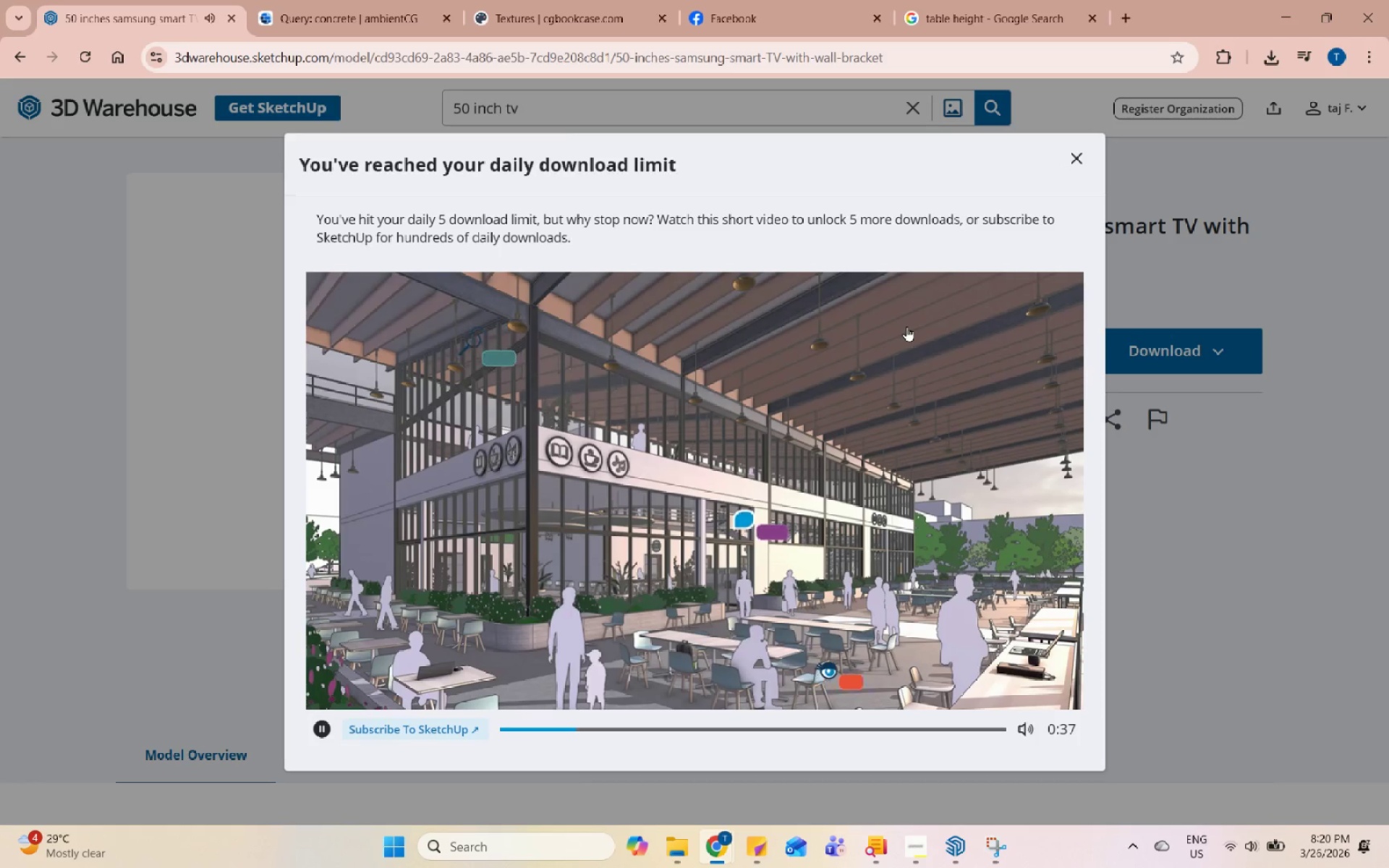 
left_click([1045, 681])
 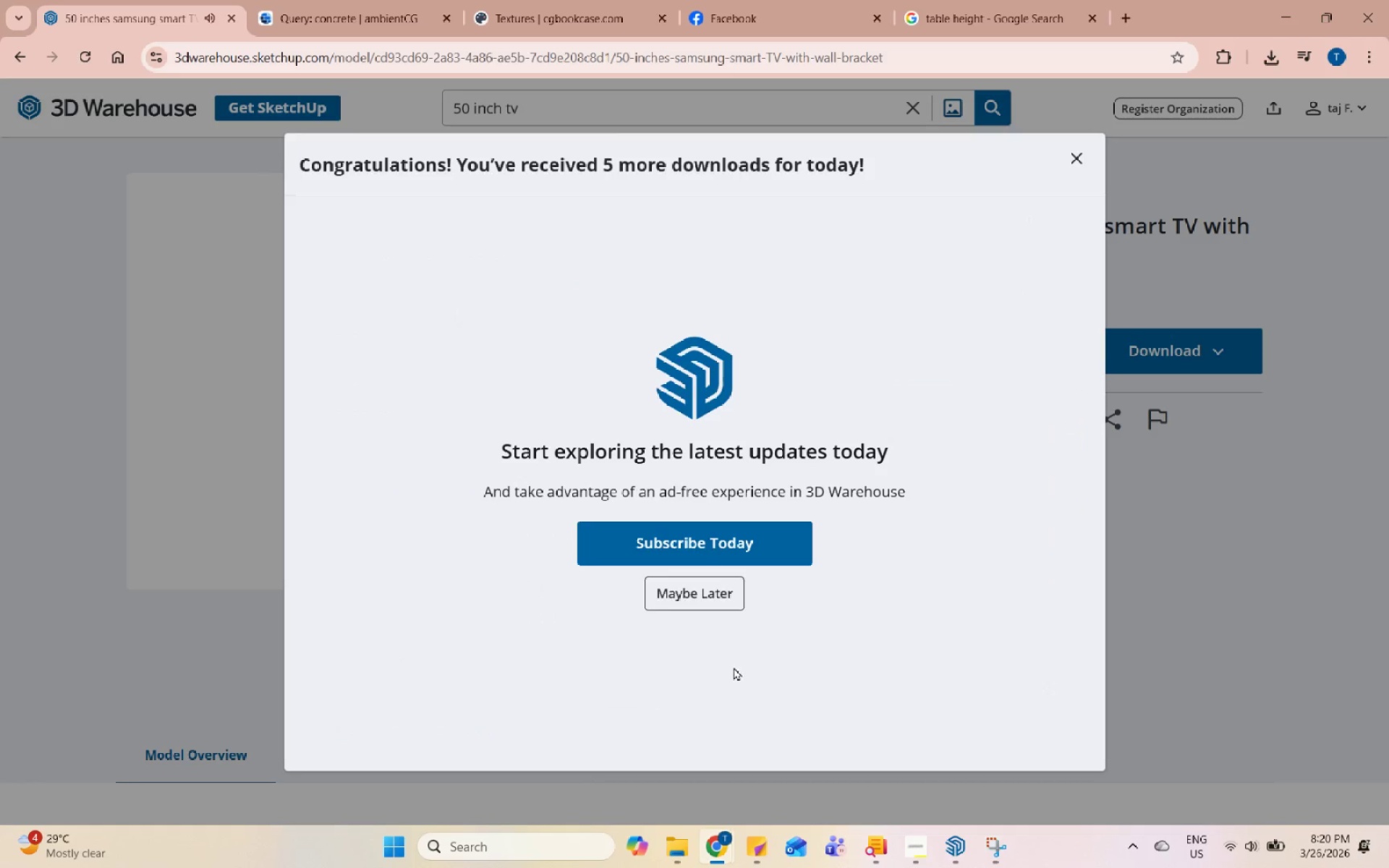 
left_click([722, 592])
 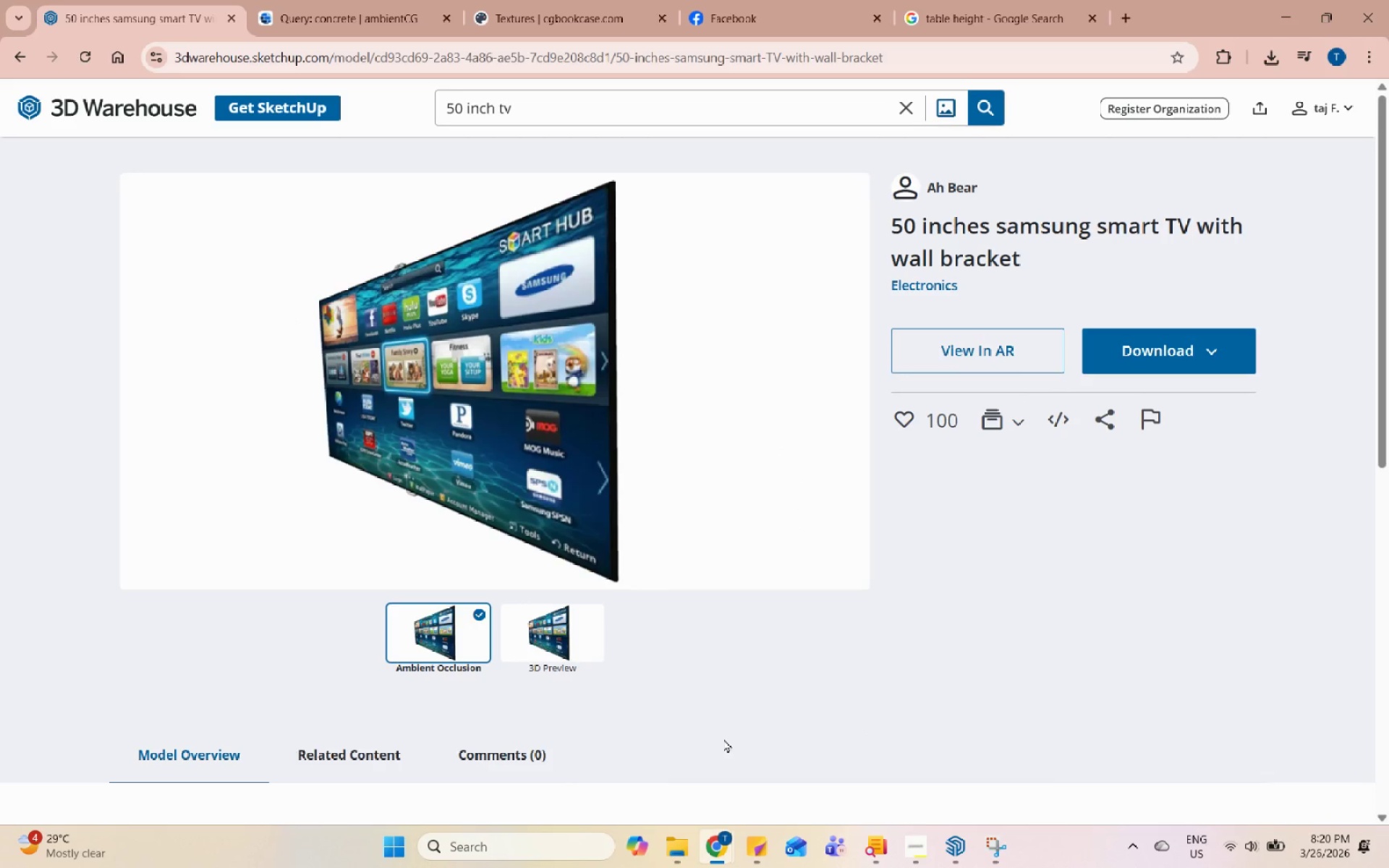 
left_click([903, 859])